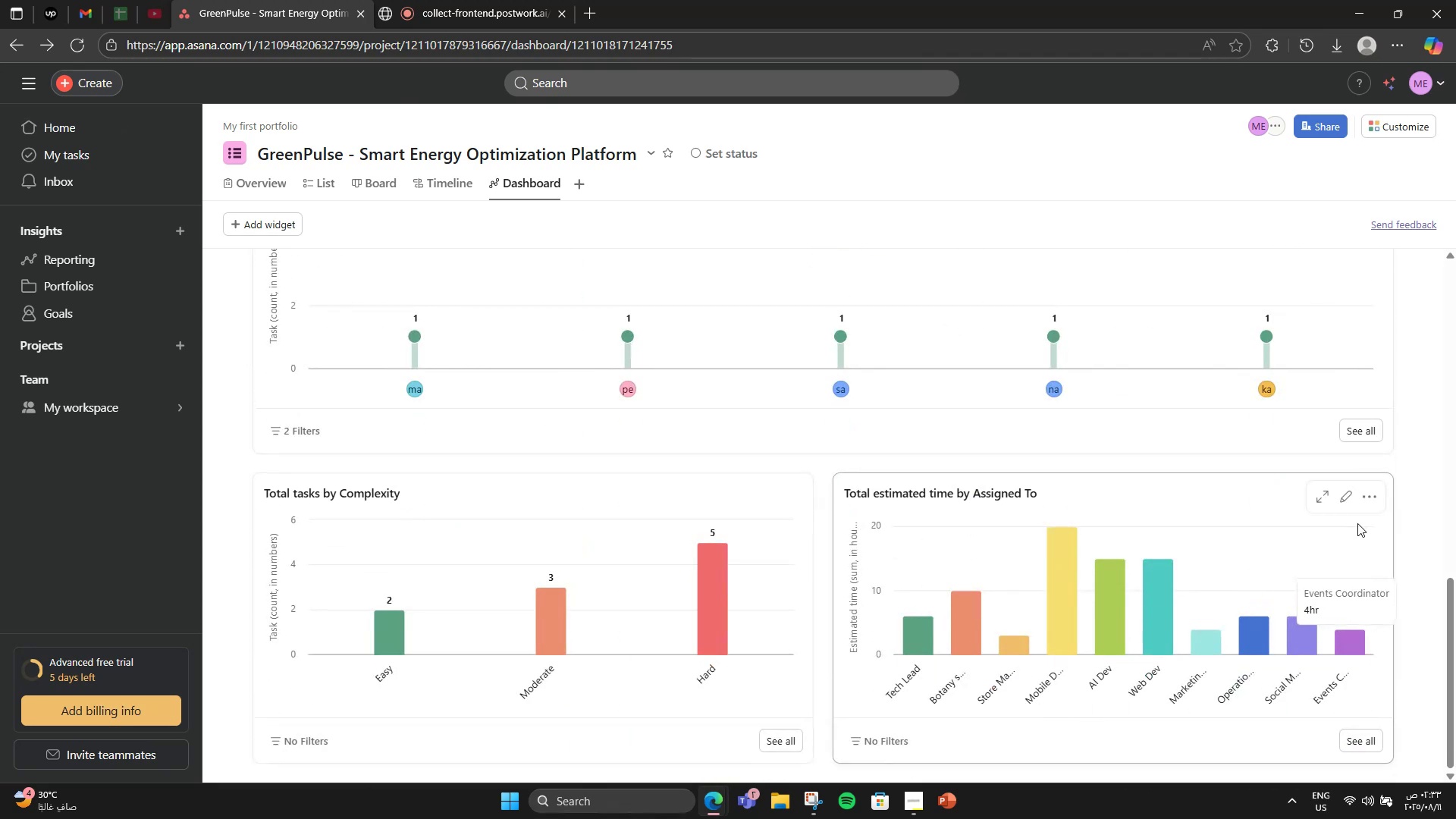 
left_click([1359, 499])
 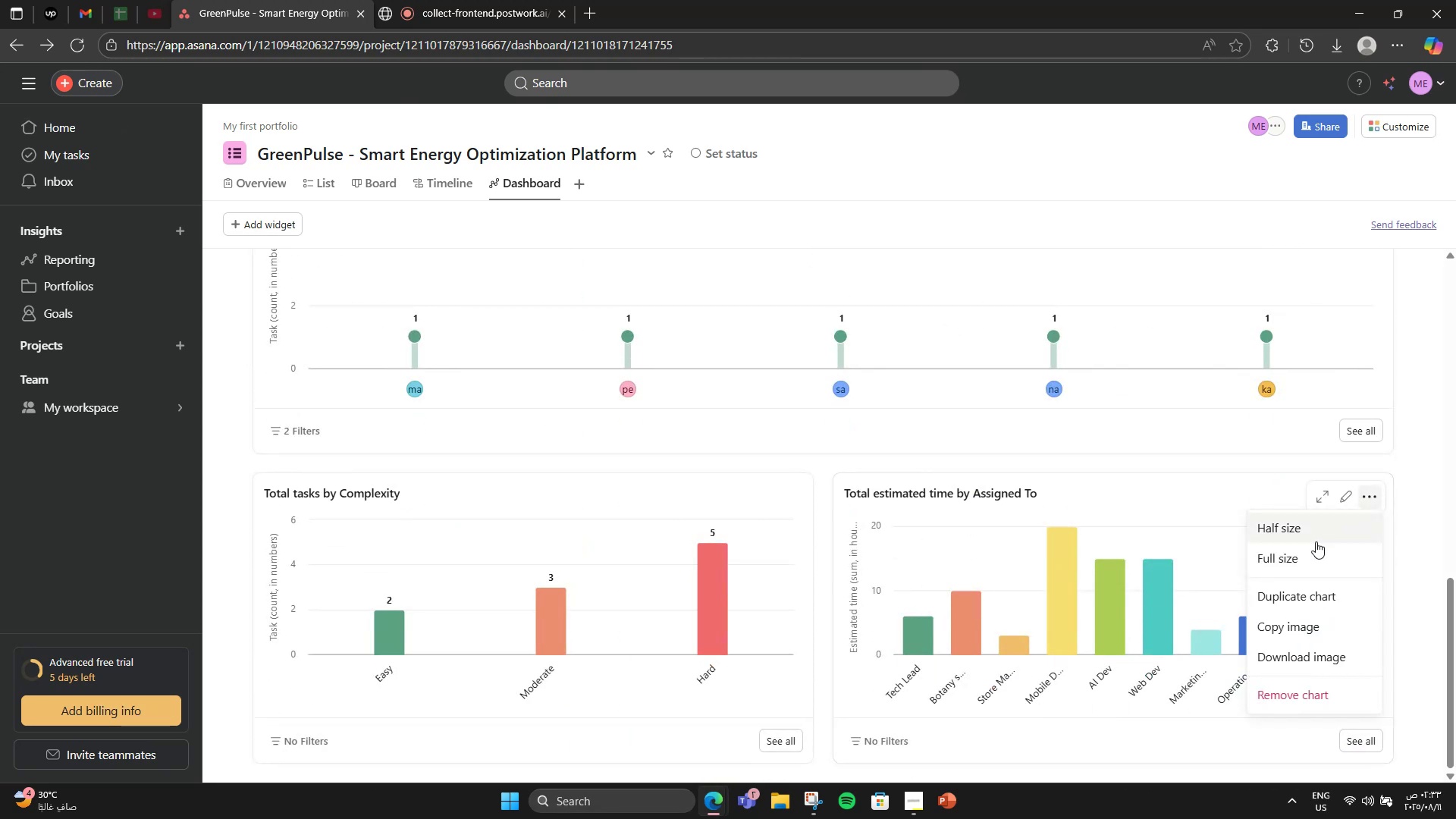 
left_click([1310, 560])
 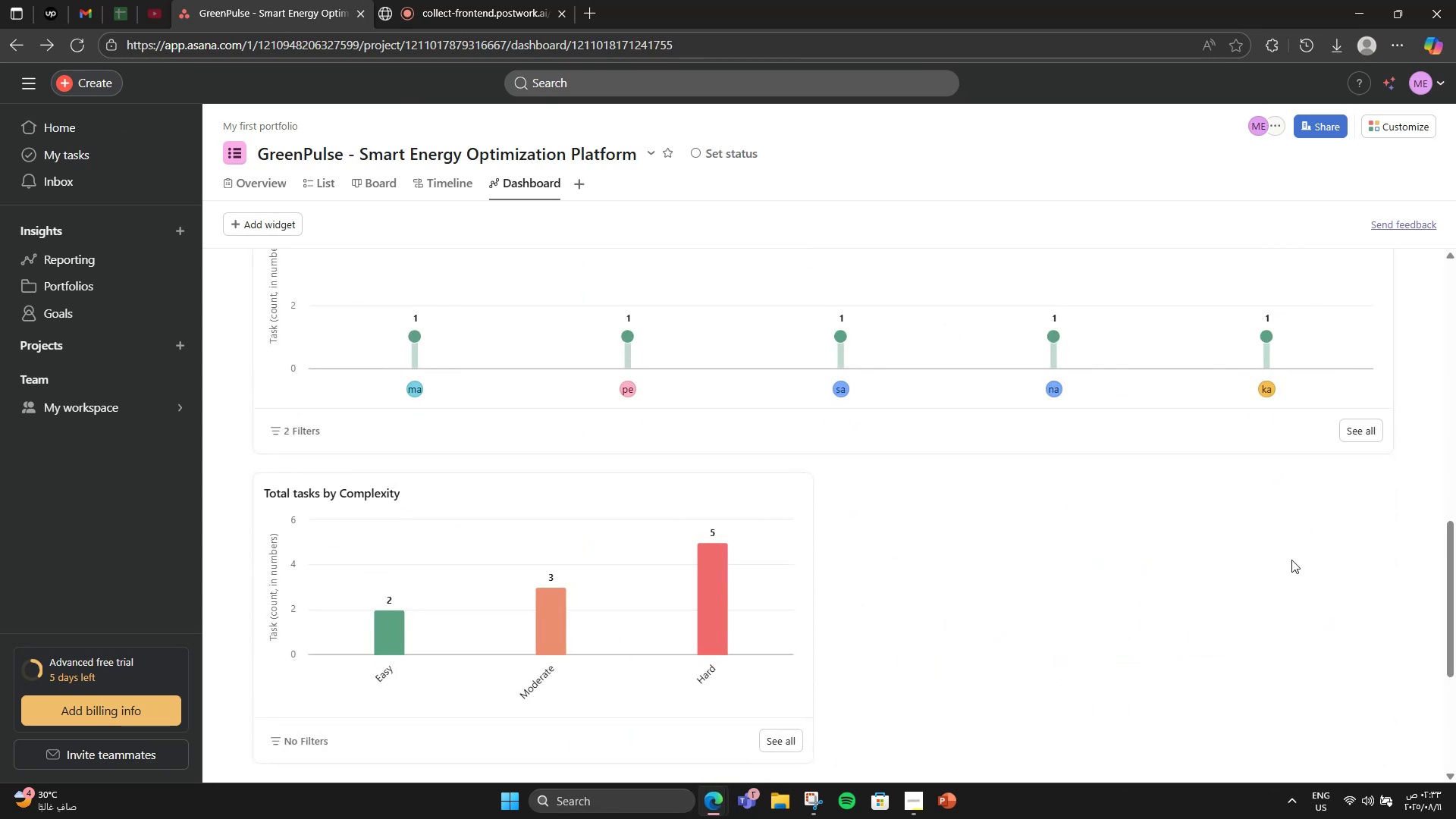 
scroll: coordinate [705, 595], scroll_direction: down, amount: 5.0
 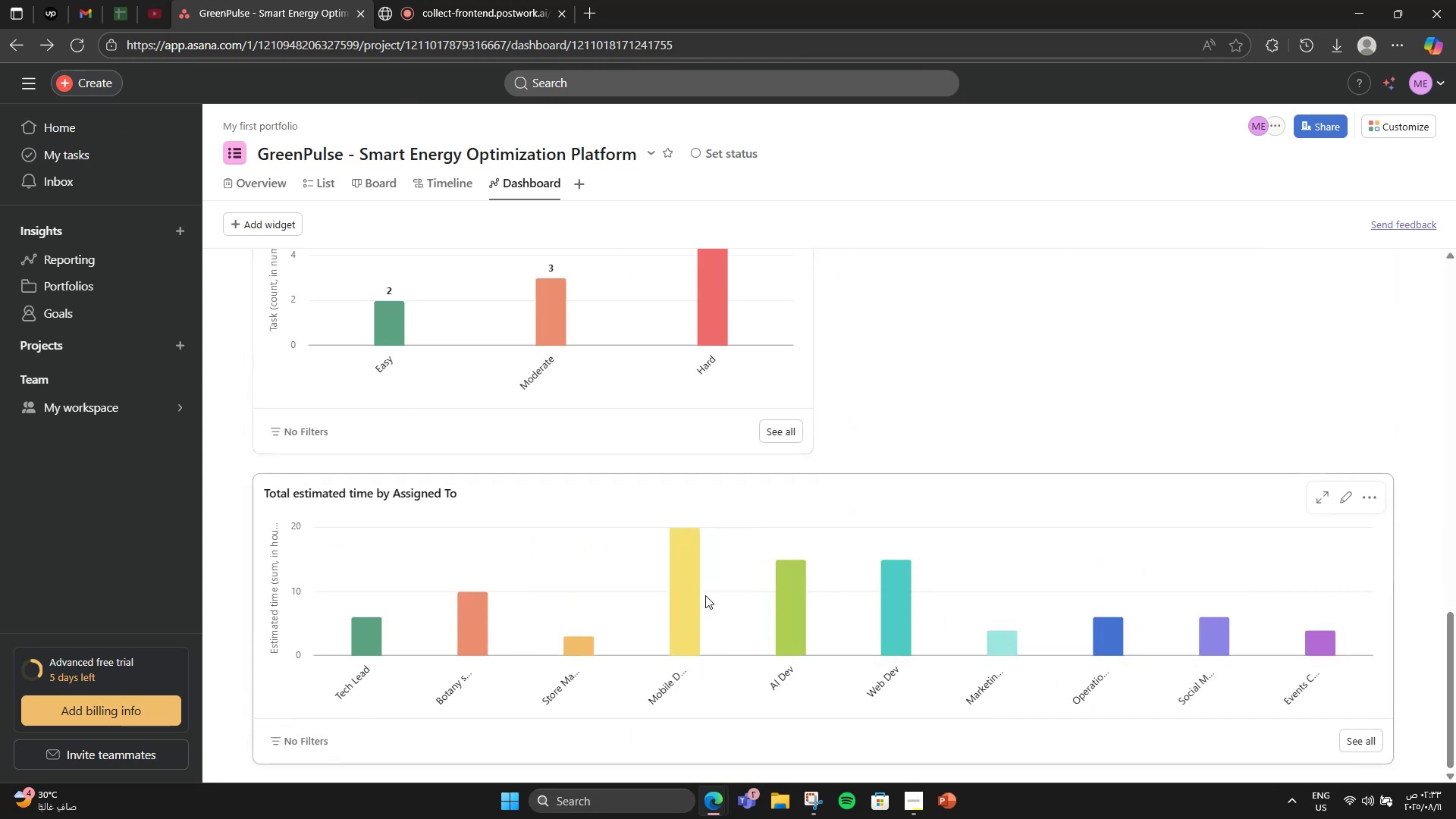 
scroll: coordinate [710, 582], scroll_direction: up, amount: 4.0
 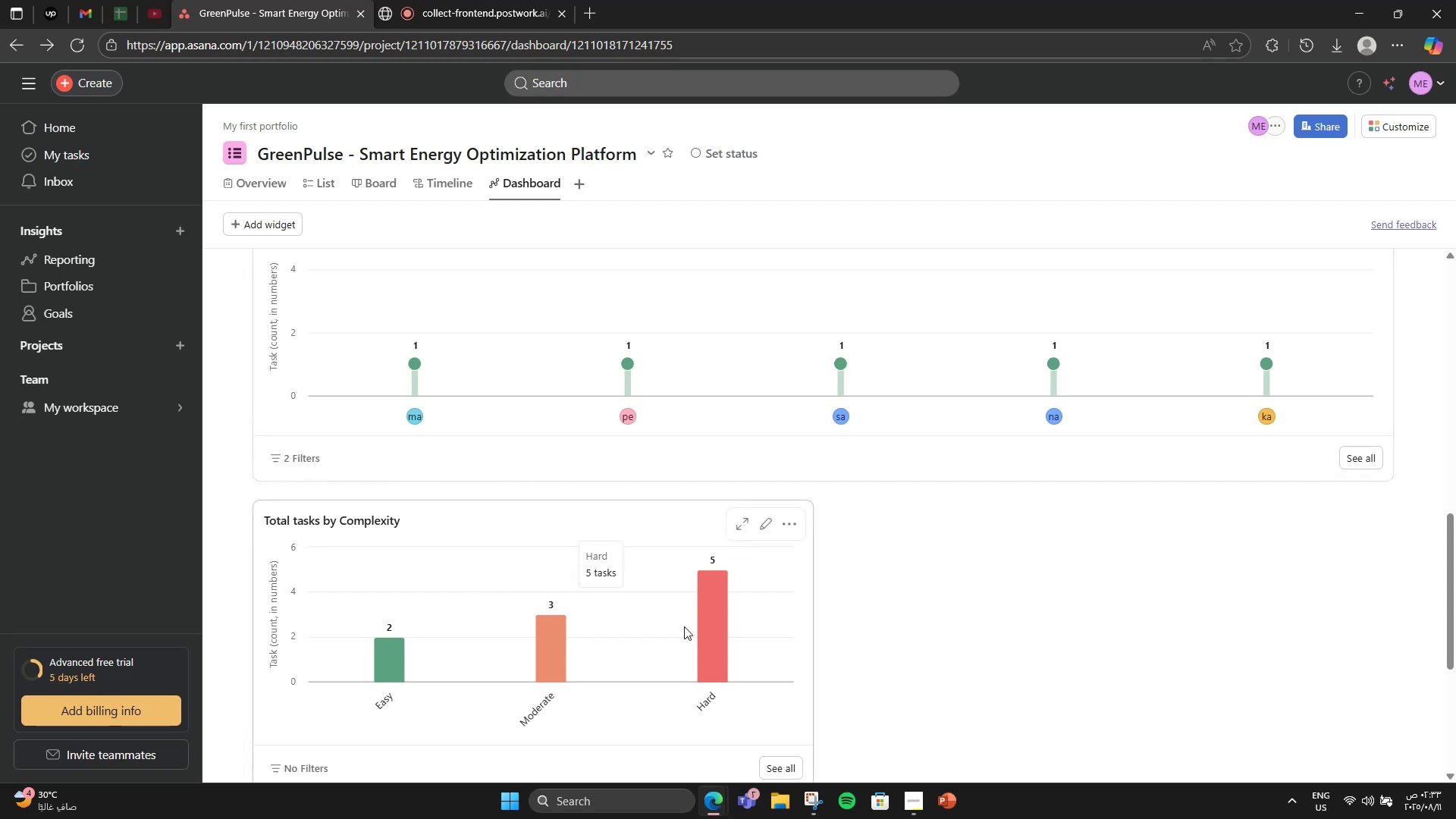 
wait(7.53)
 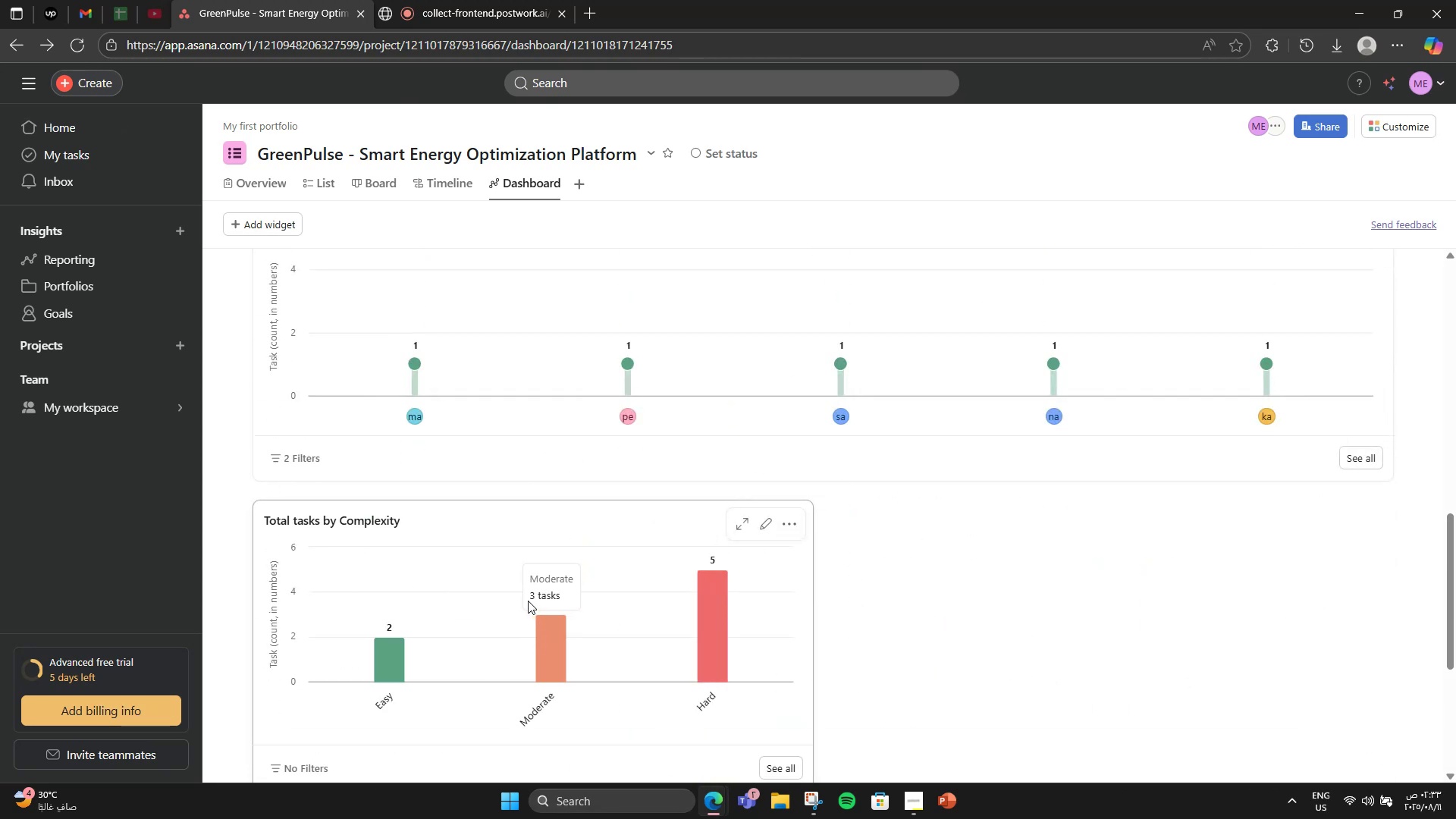 
scroll: coordinate [560, 603], scroll_direction: up, amount: 8.0
 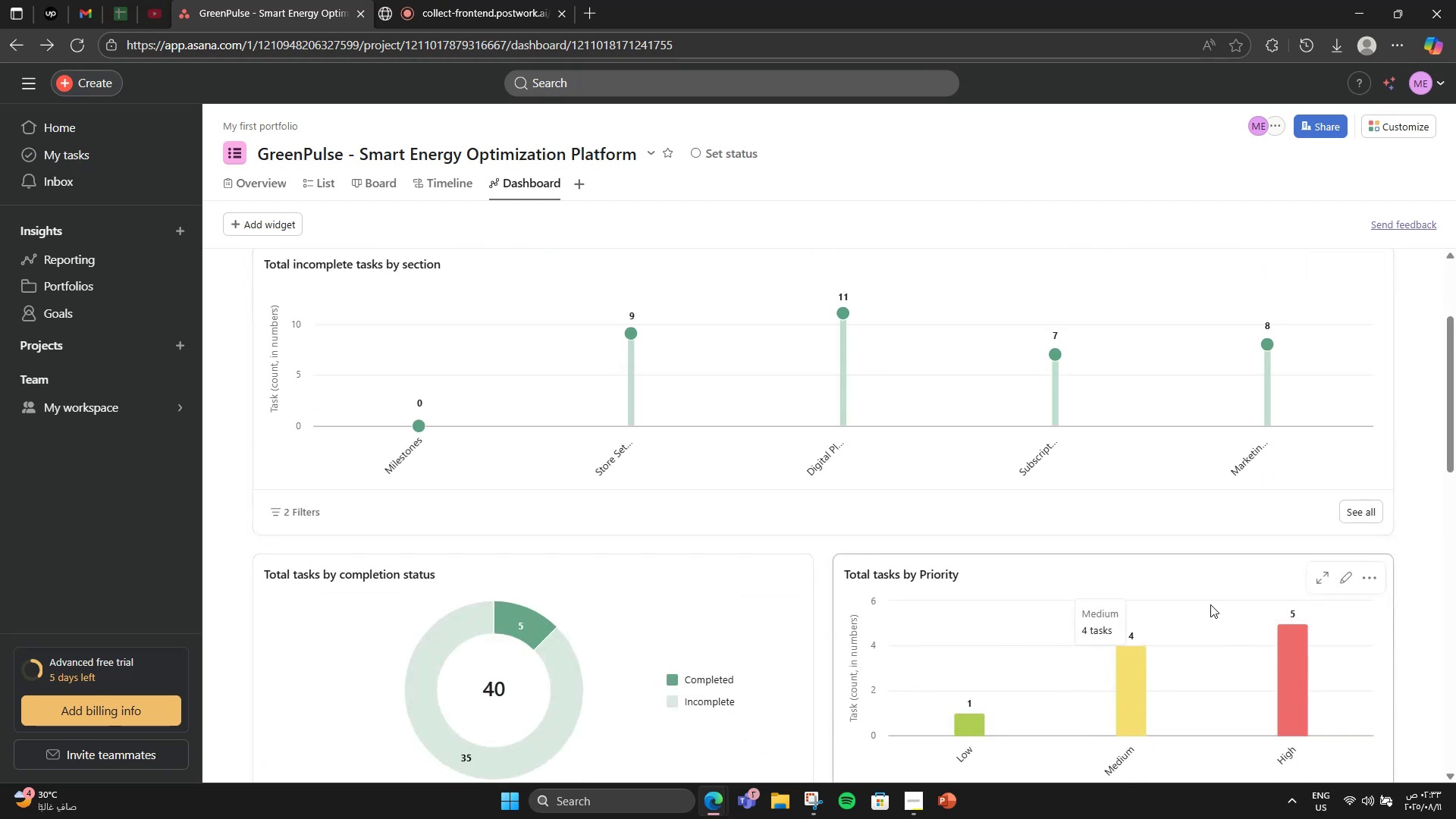 
scroll: coordinate [1210, 604], scroll_direction: down, amount: 10.0
 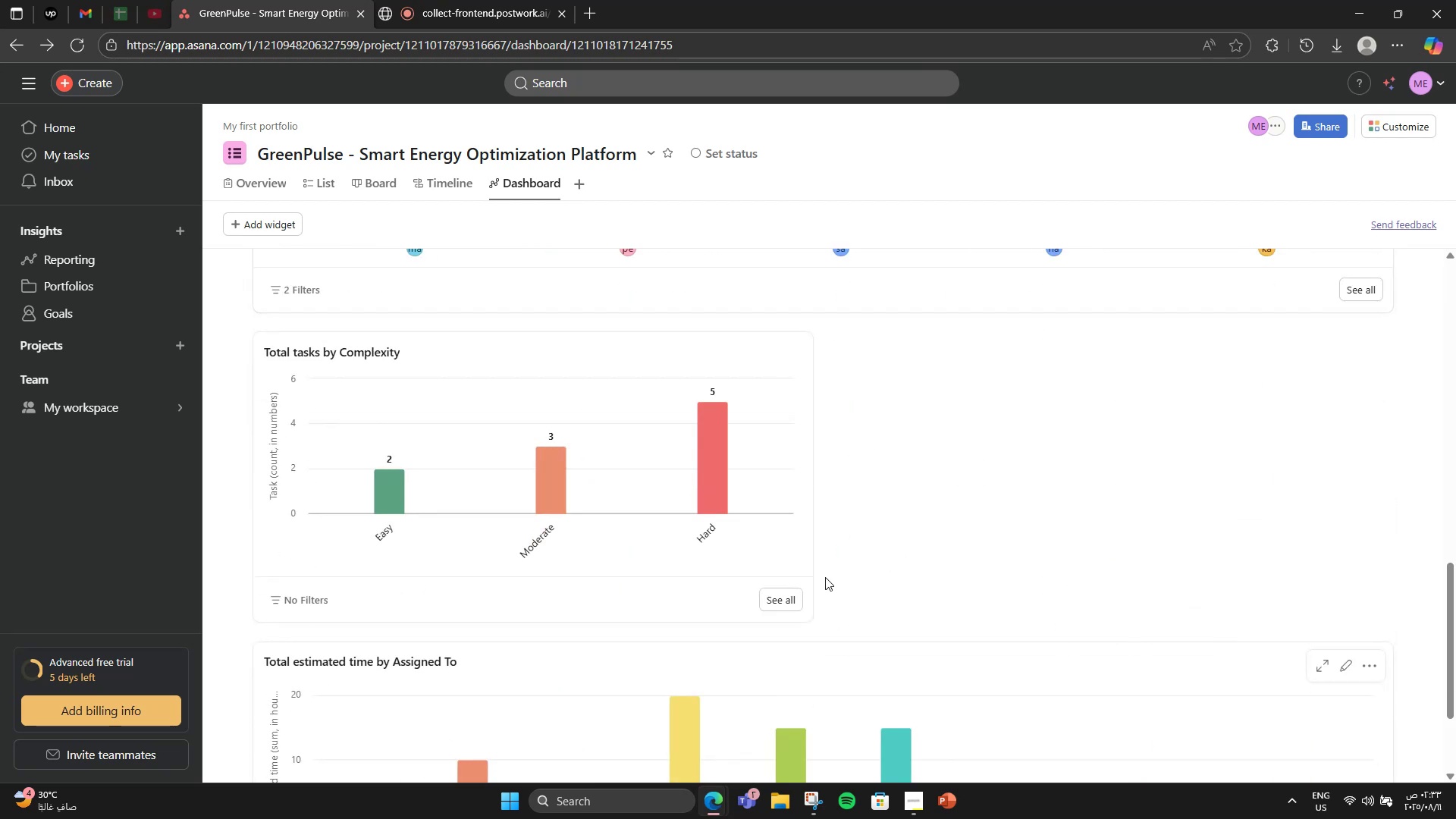 
scroll: coordinate [1044, 393], scroll_direction: up, amount: 5.0
 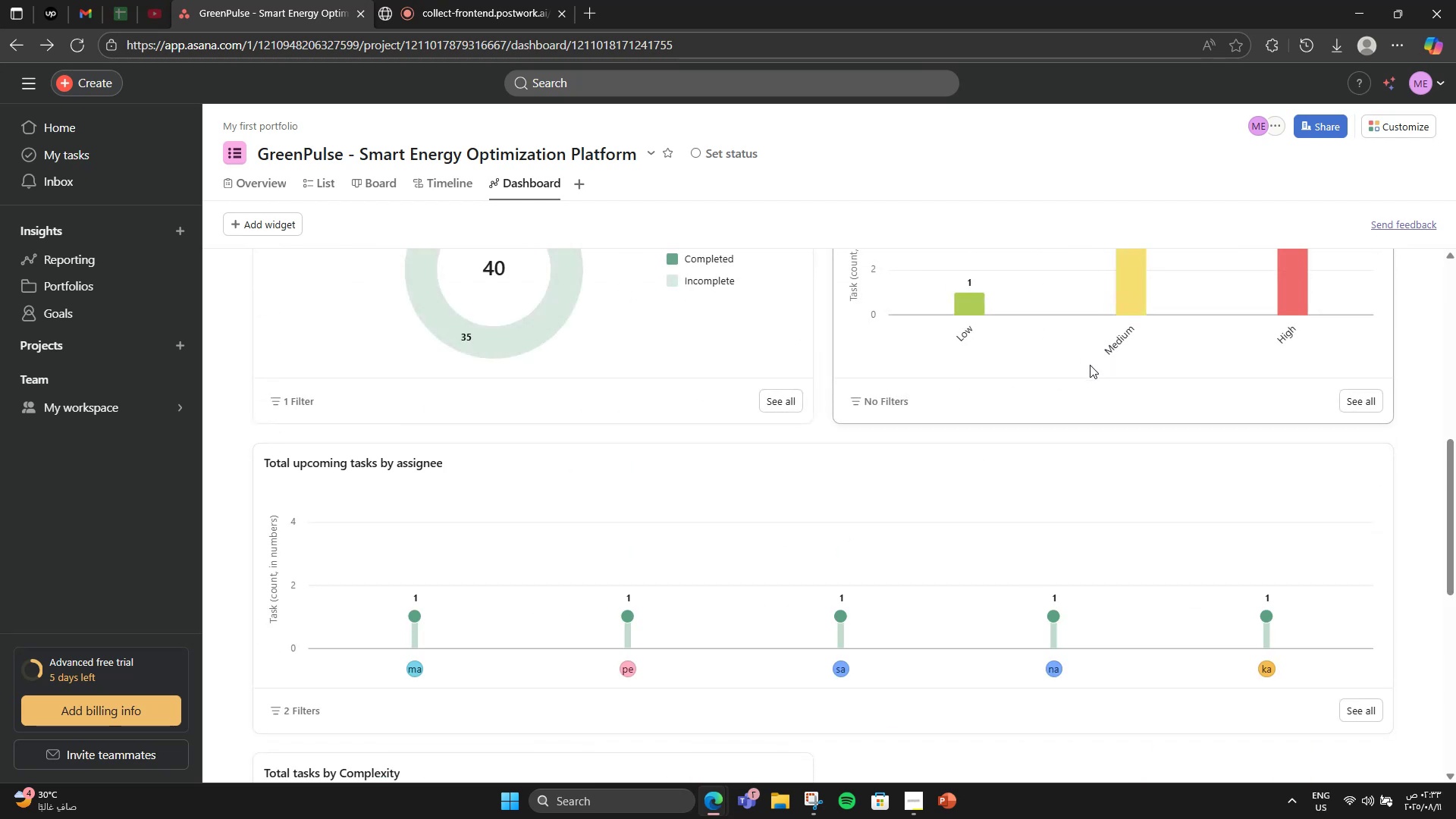 
left_click_drag(start_coordinate=[1089, 369], to_coordinate=[1103, 449])
 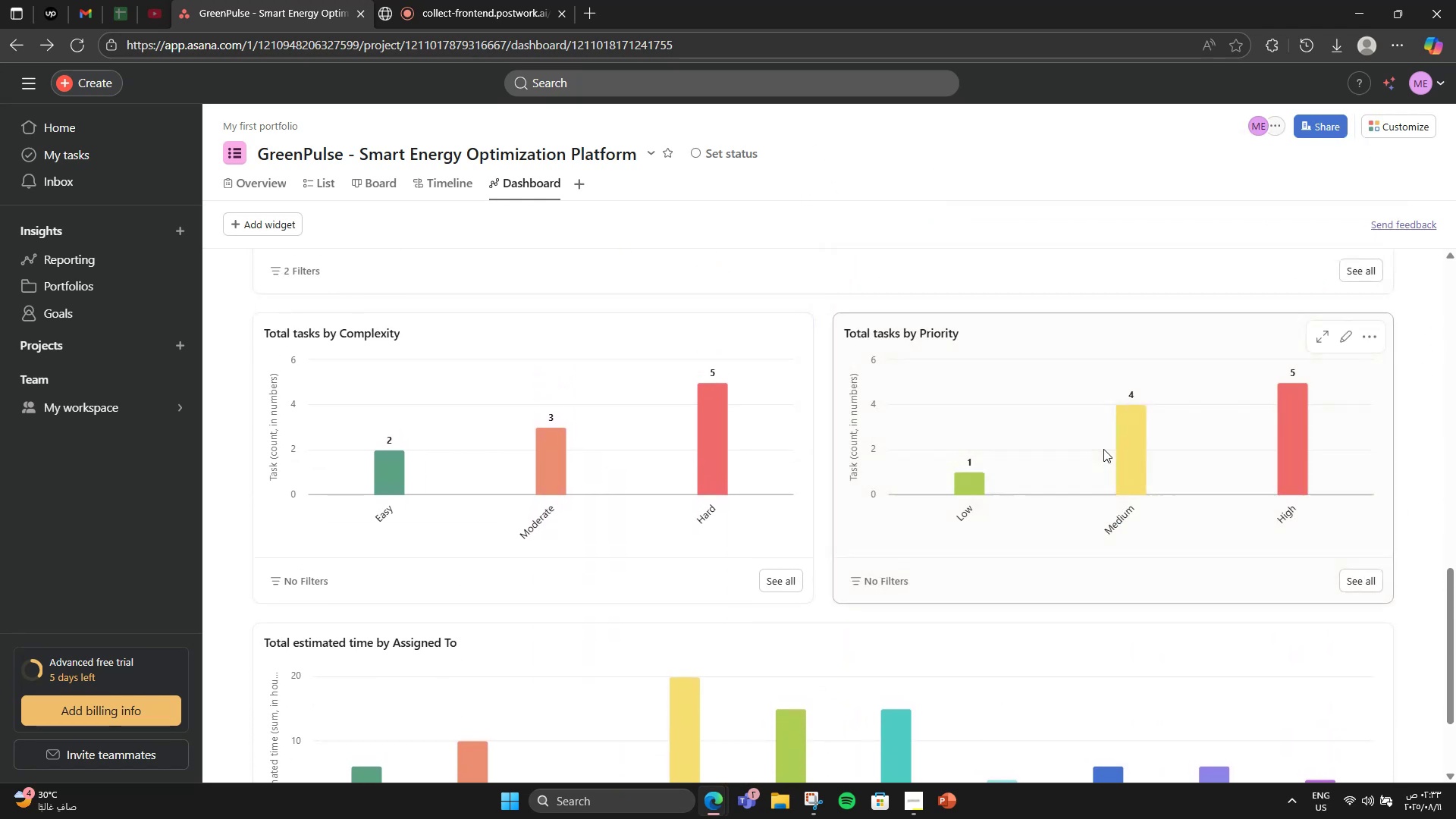 
scroll: coordinate [1021, 503], scroll_direction: up, amount: 11.0
 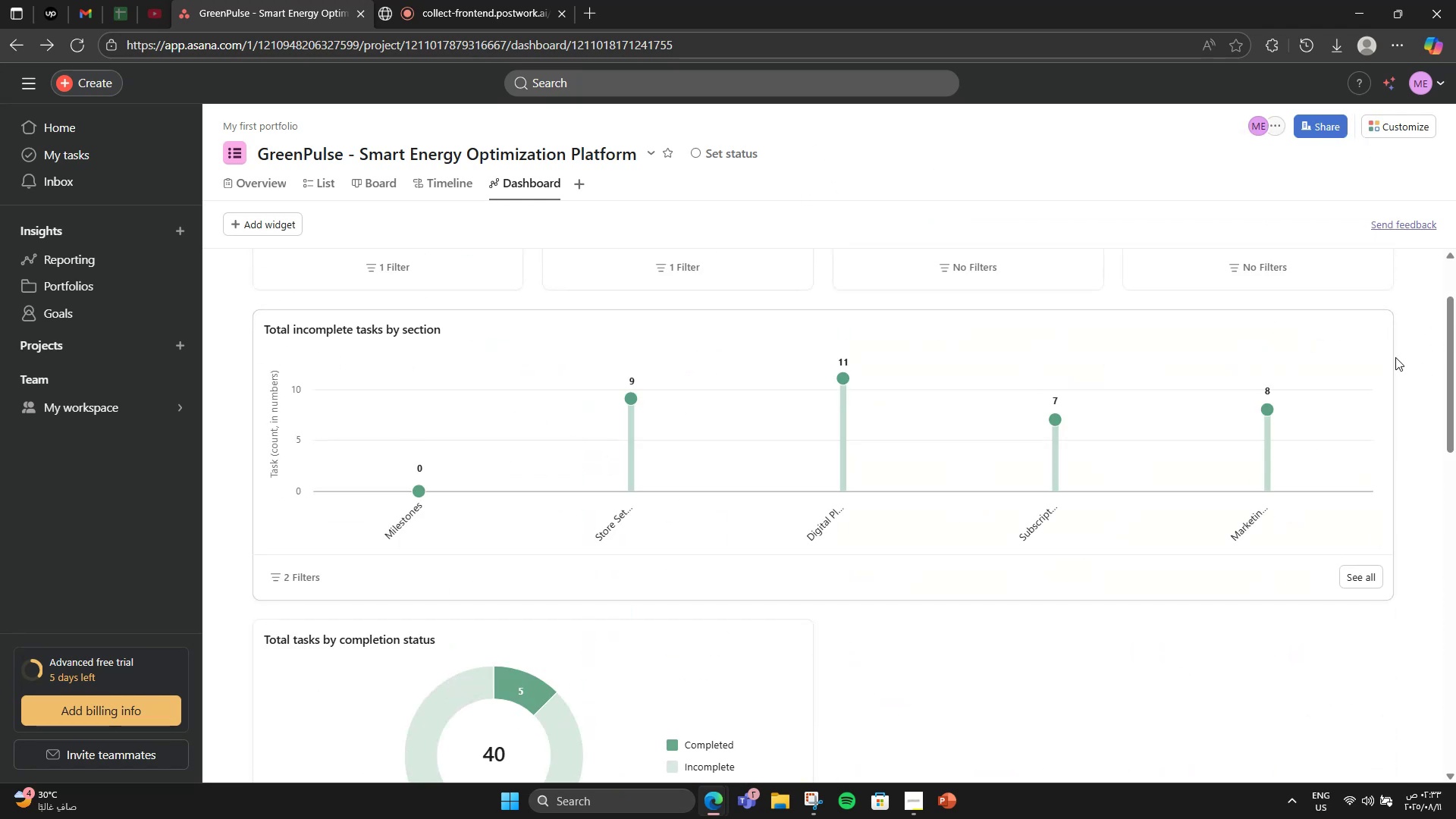 
left_click([1377, 343])
 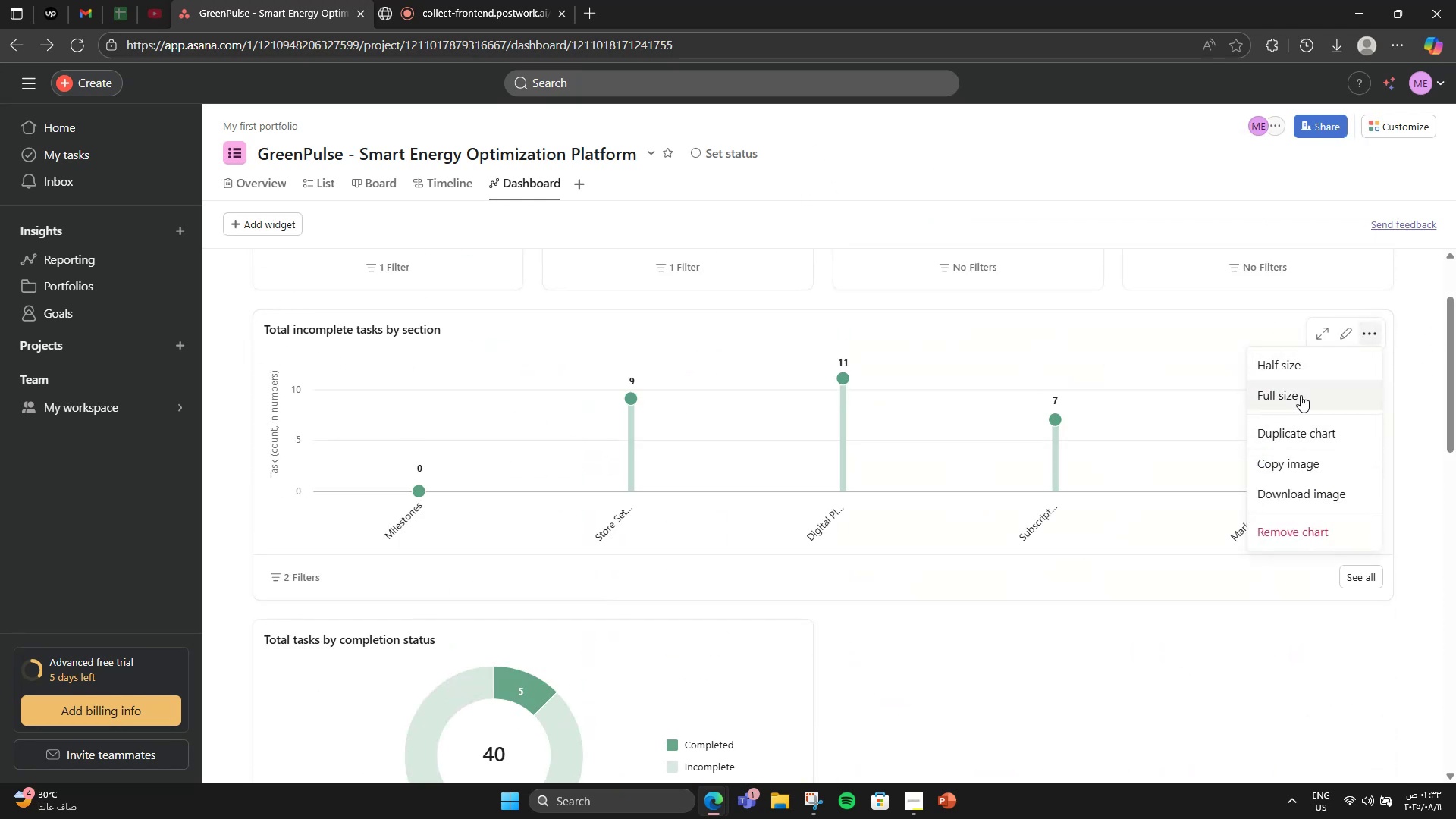 
left_click([1297, 368])
 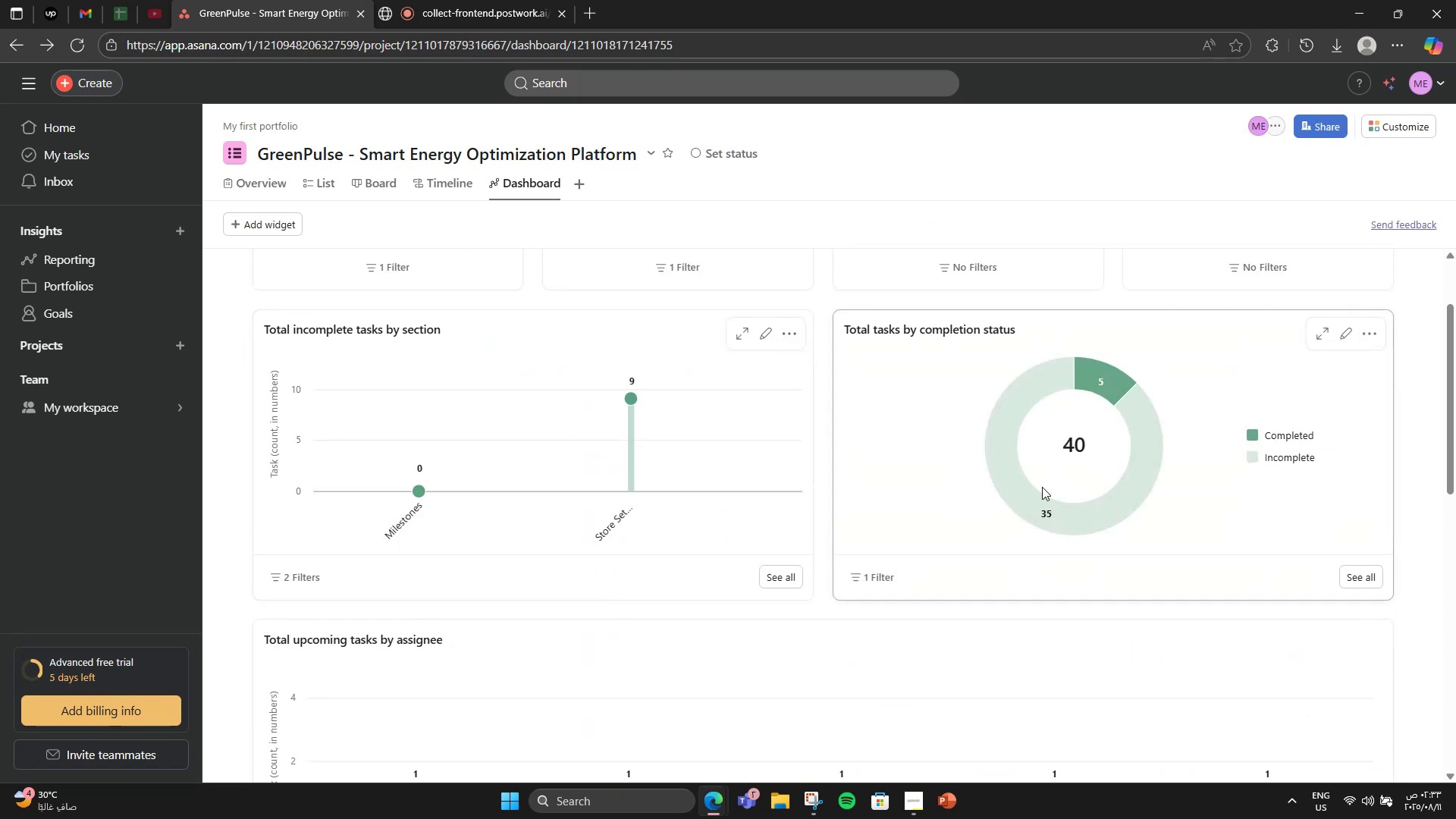 
scroll: coordinate [949, 464], scroll_direction: down, amount: 8.0
 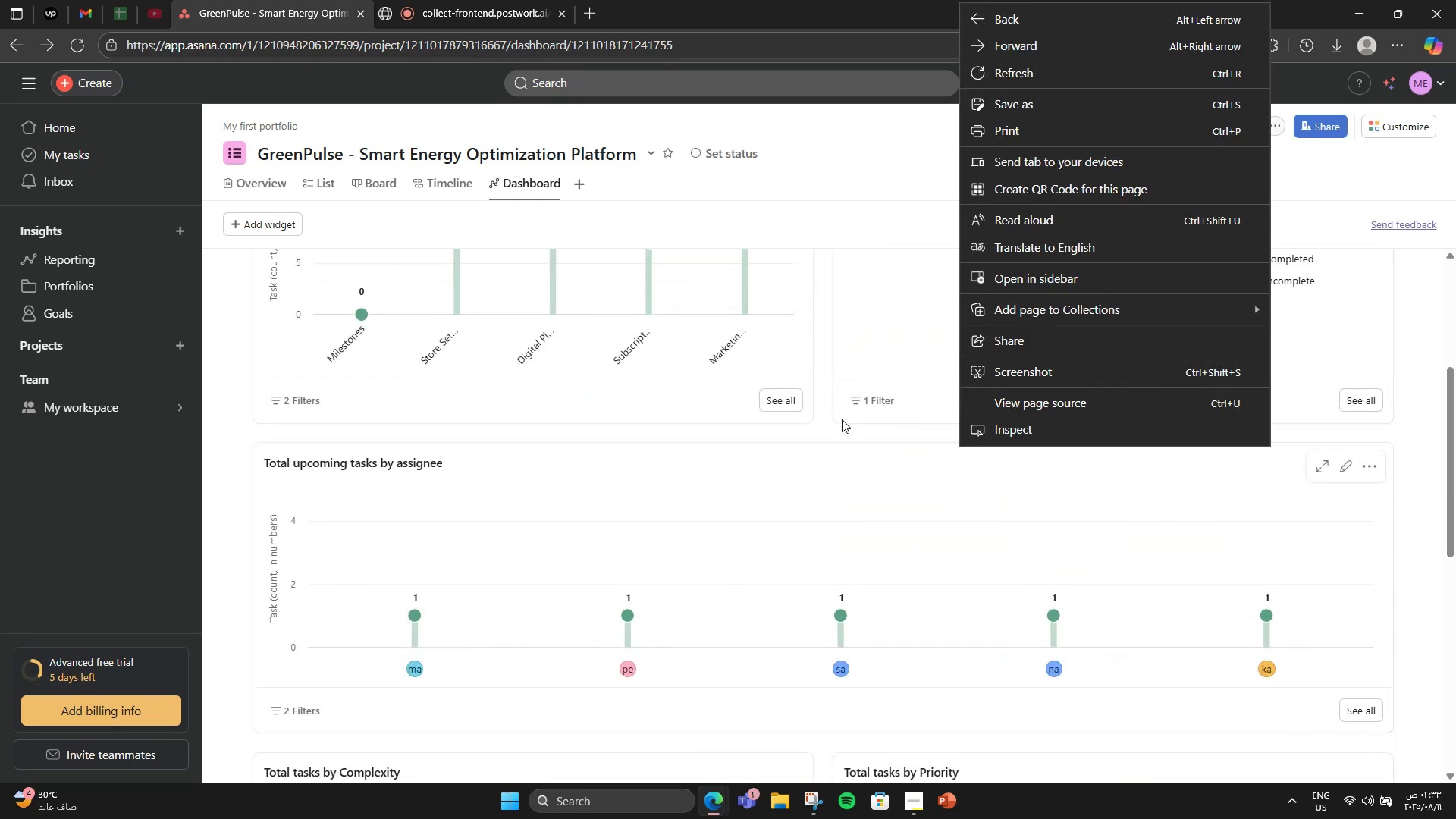 
left_click([835, 416])
 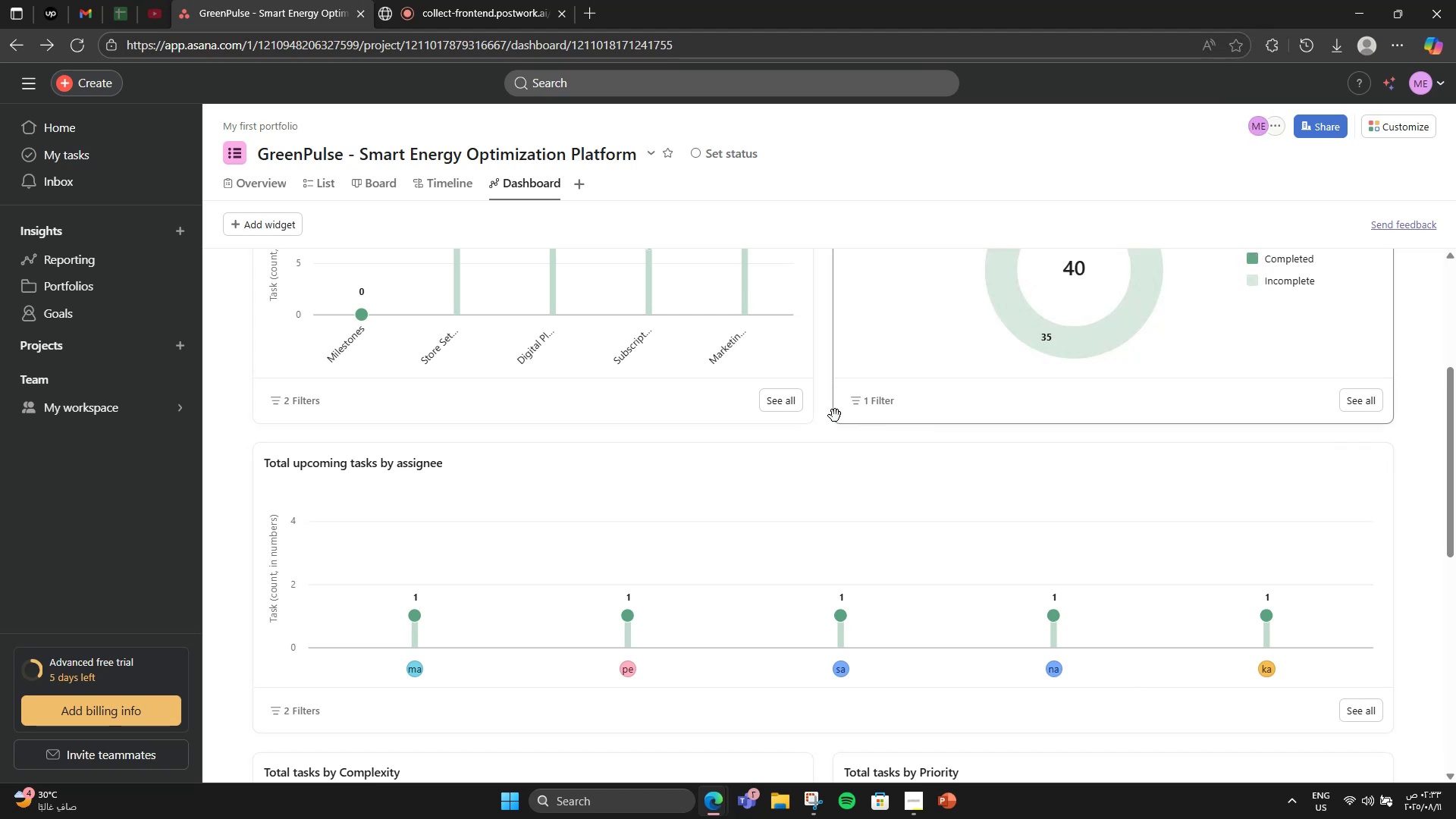 
scroll: coordinate [849, 414], scroll_direction: up, amount: 10.0
 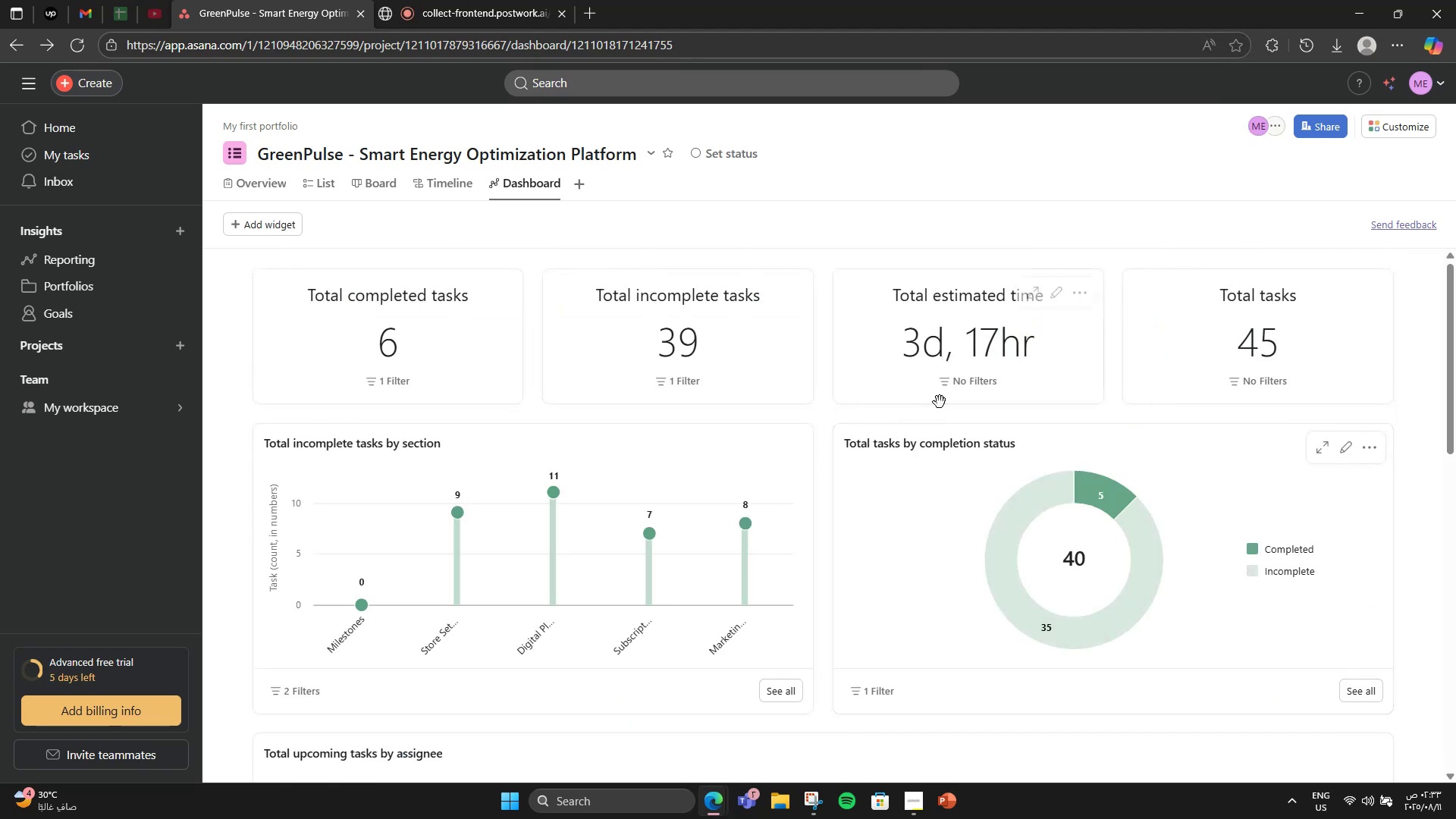 
scroll: coordinate [1034, 409], scroll_direction: down, amount: 5.0
 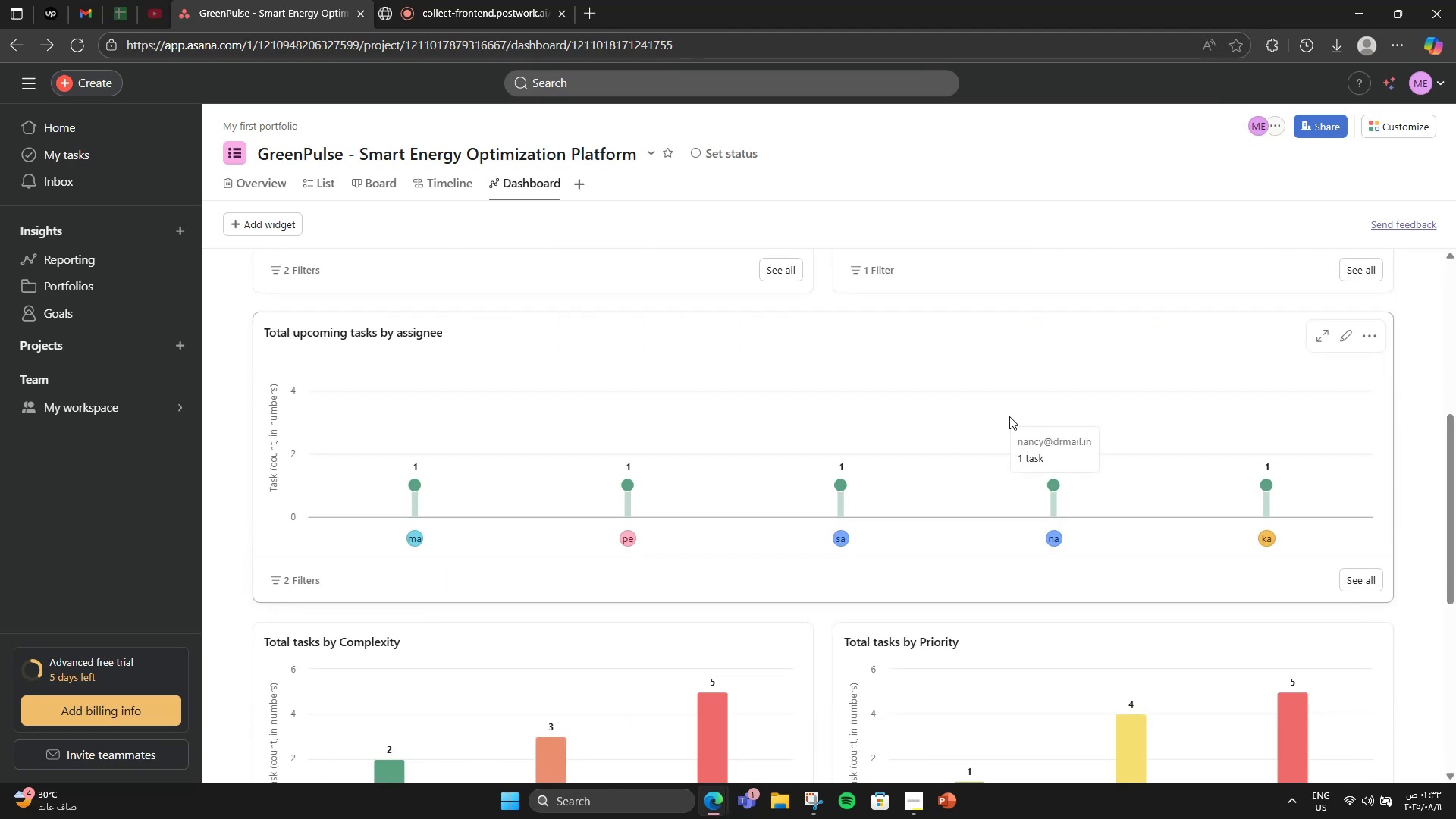 
wait(5.99)
 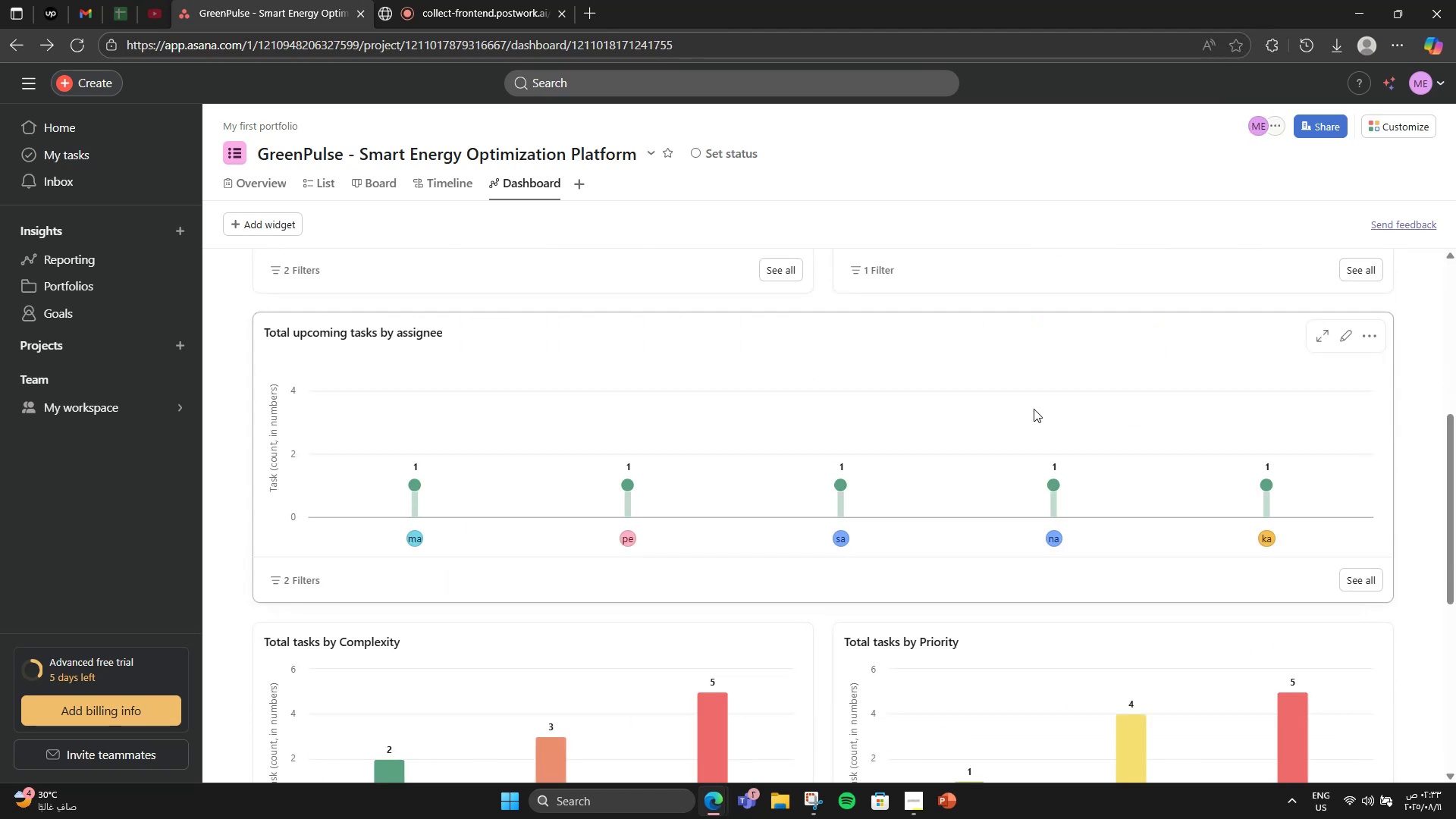 
left_click([417, 190])
 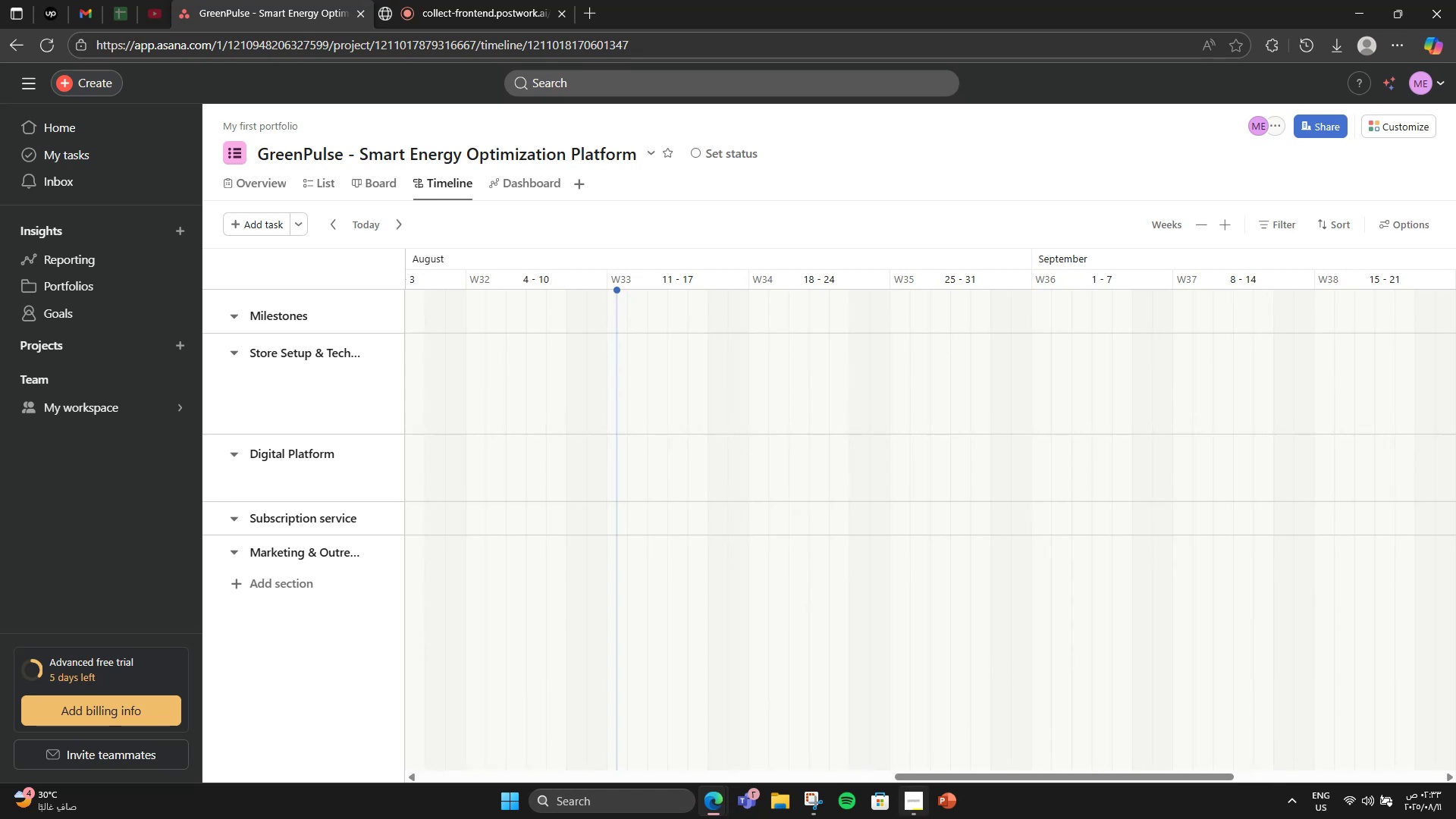 
left_click_drag(start_coordinate=[981, 774], to_coordinate=[1210, 711])
 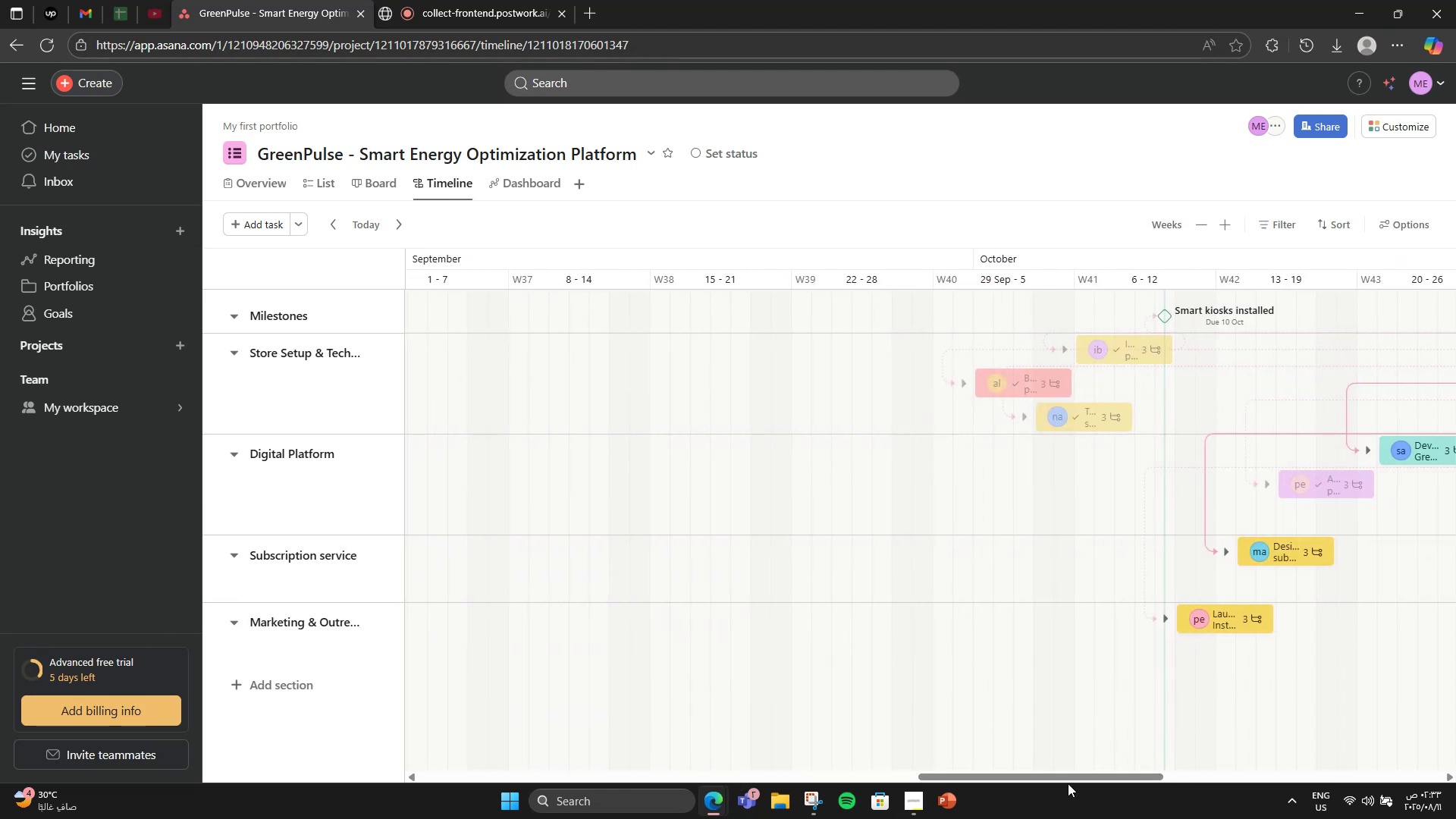 
left_click_drag(start_coordinate=[1064, 782], to_coordinate=[1208, 745])
 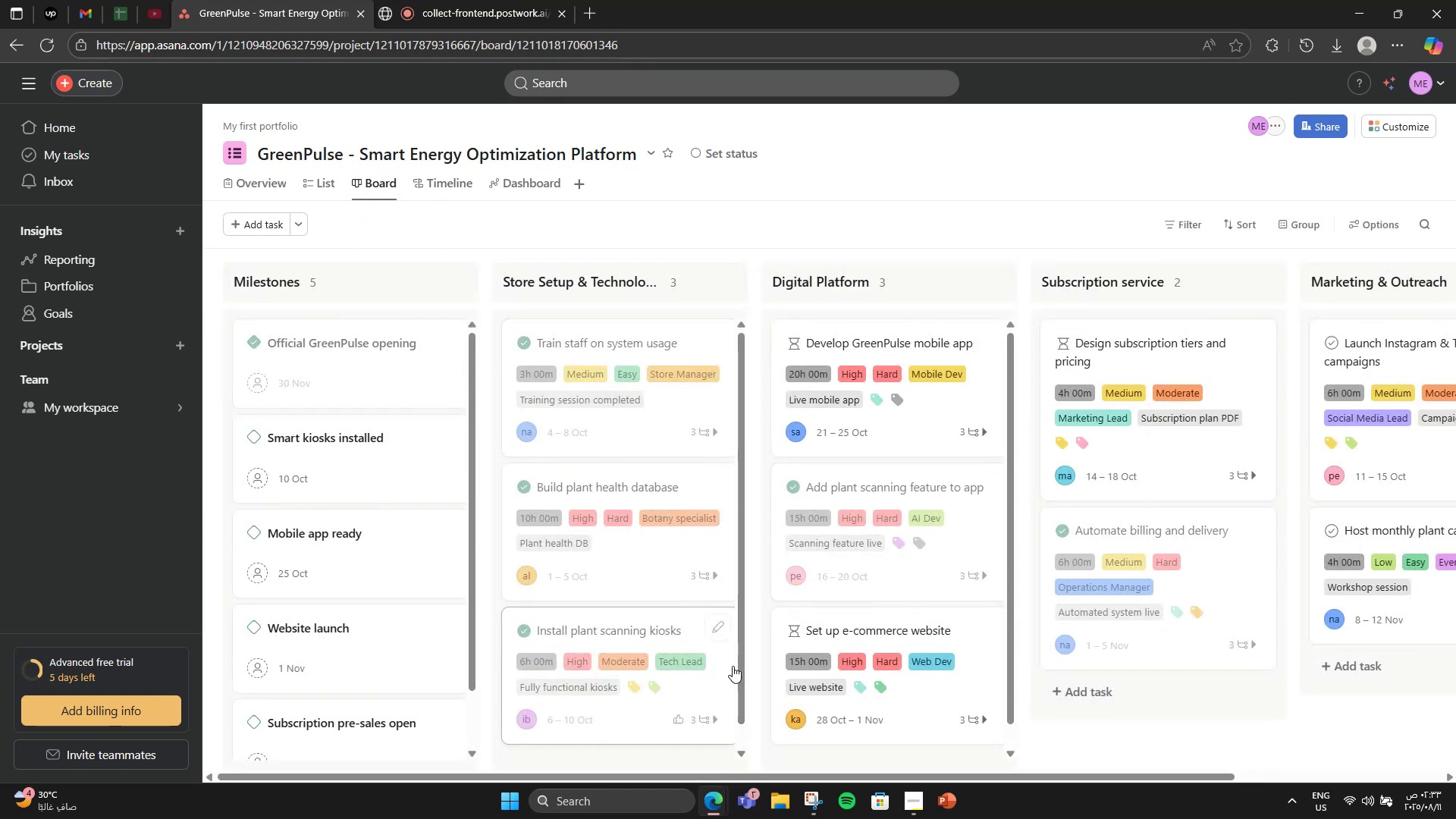 
left_click_drag(start_coordinate=[911, 773], to_coordinate=[1070, 738])
 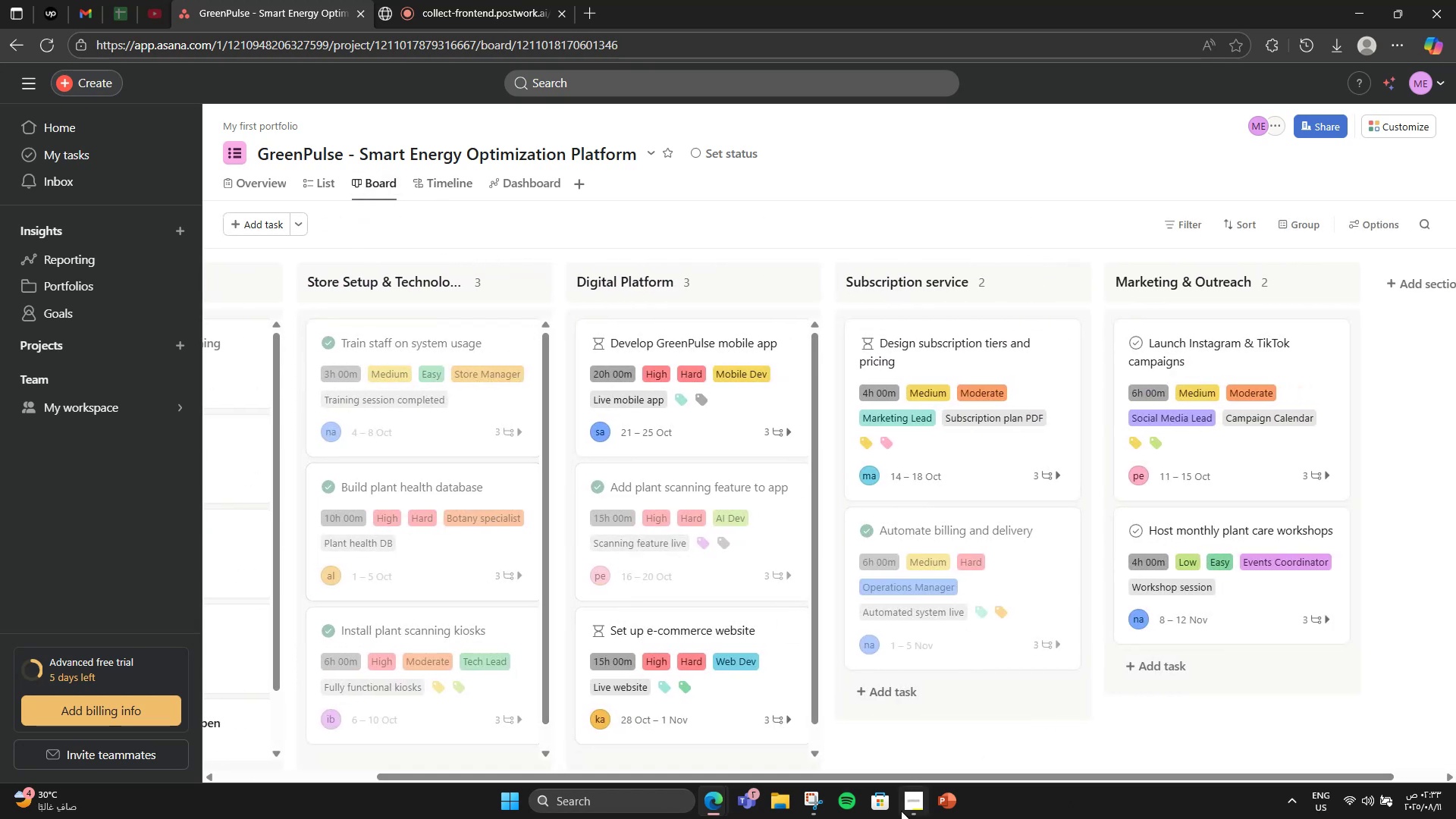 
left_click_drag(start_coordinate=[973, 777], to_coordinate=[791, 777])
 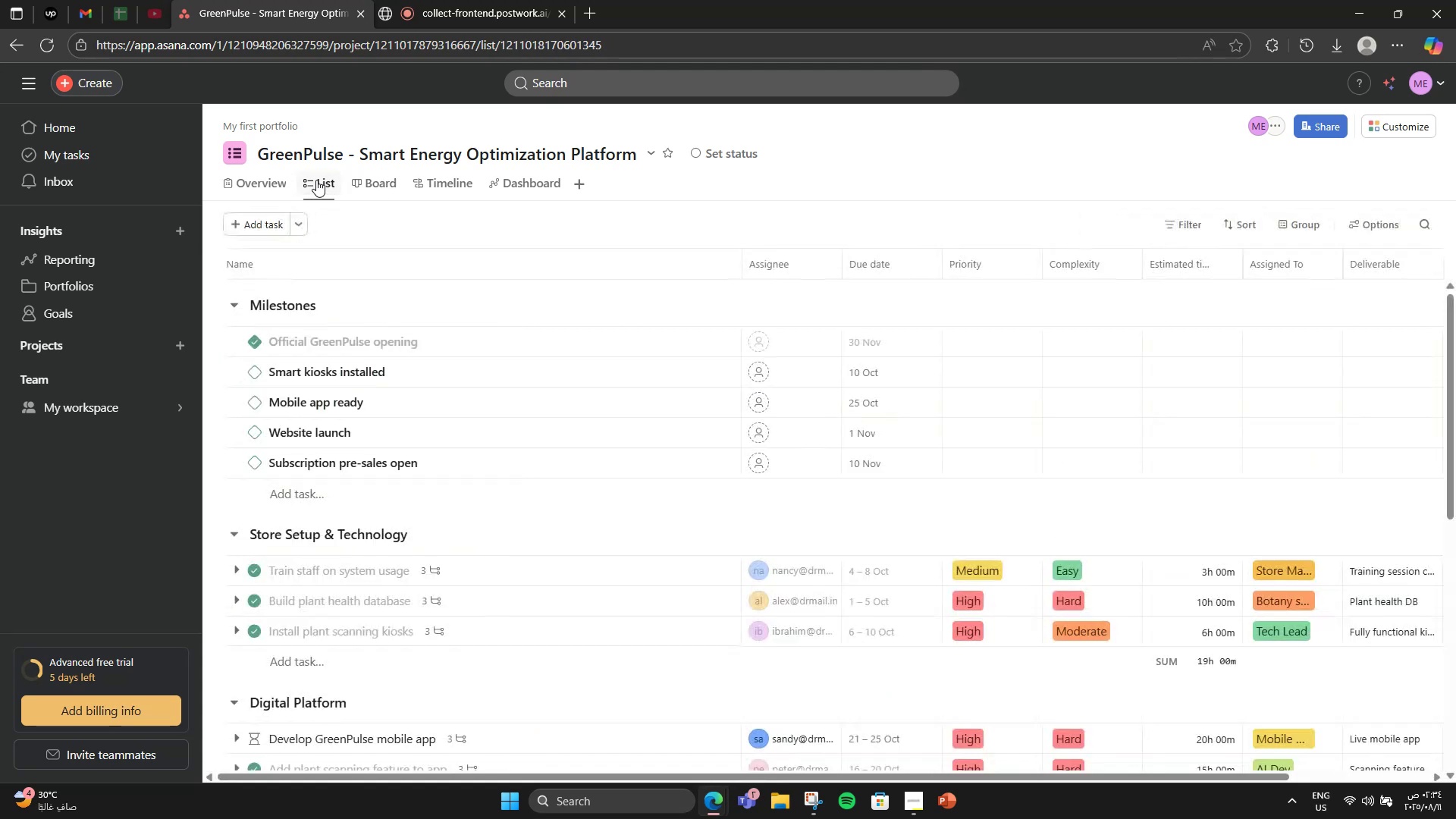 
scroll: coordinate [1077, 506], scroll_direction: down, amount: 8.0
 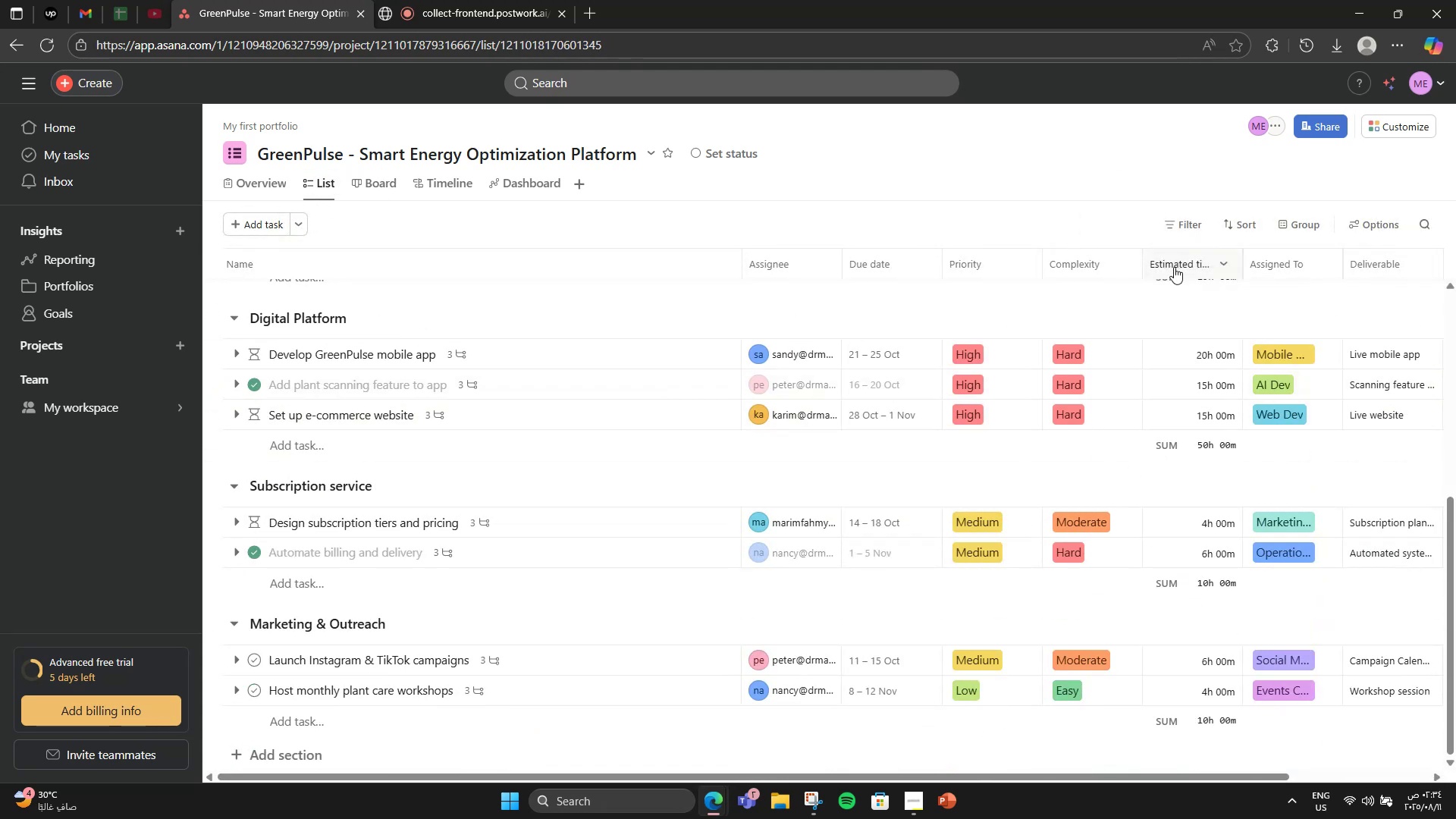 
left_click([1228, 272])
 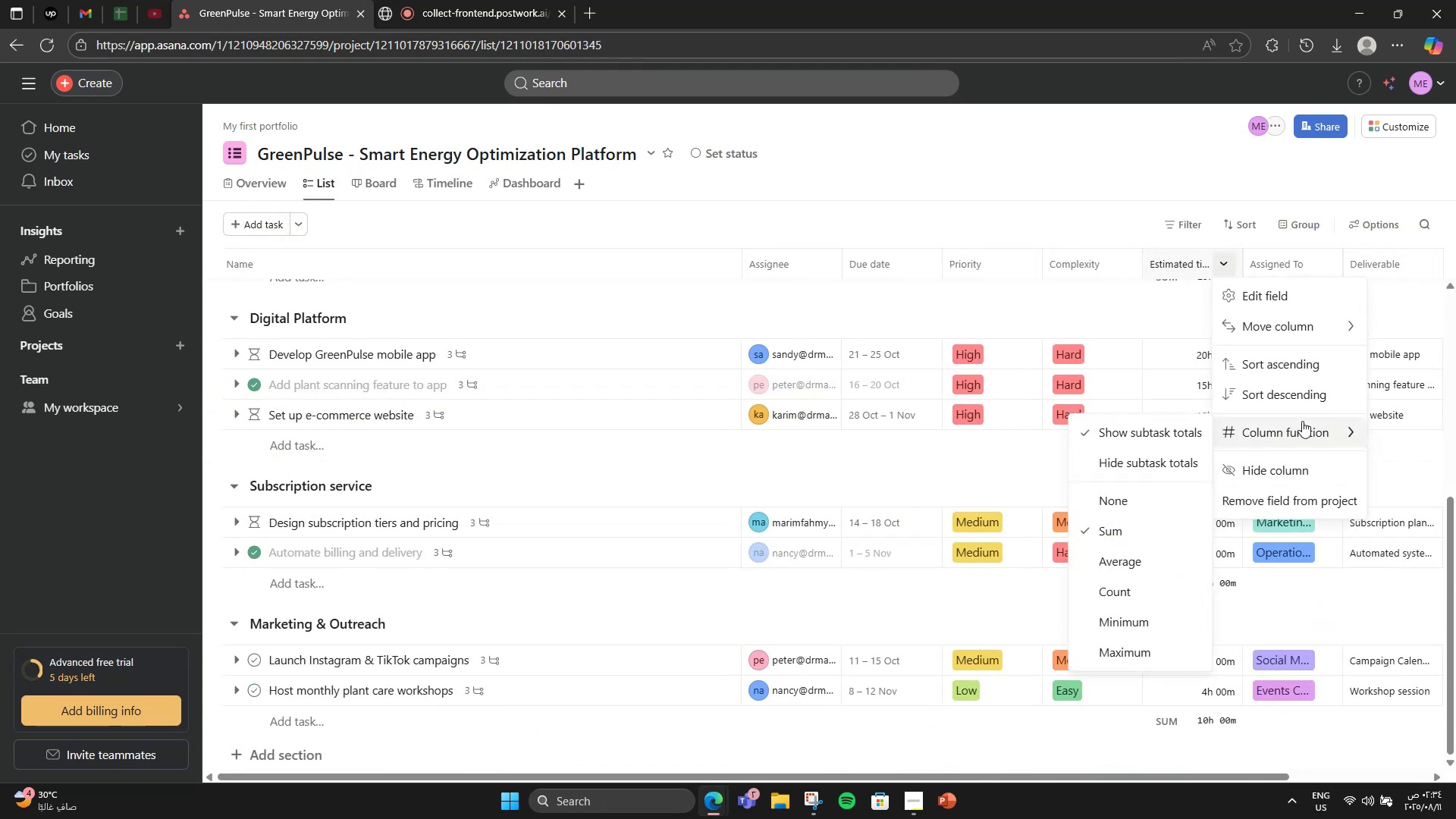 
left_click([1140, 491])
 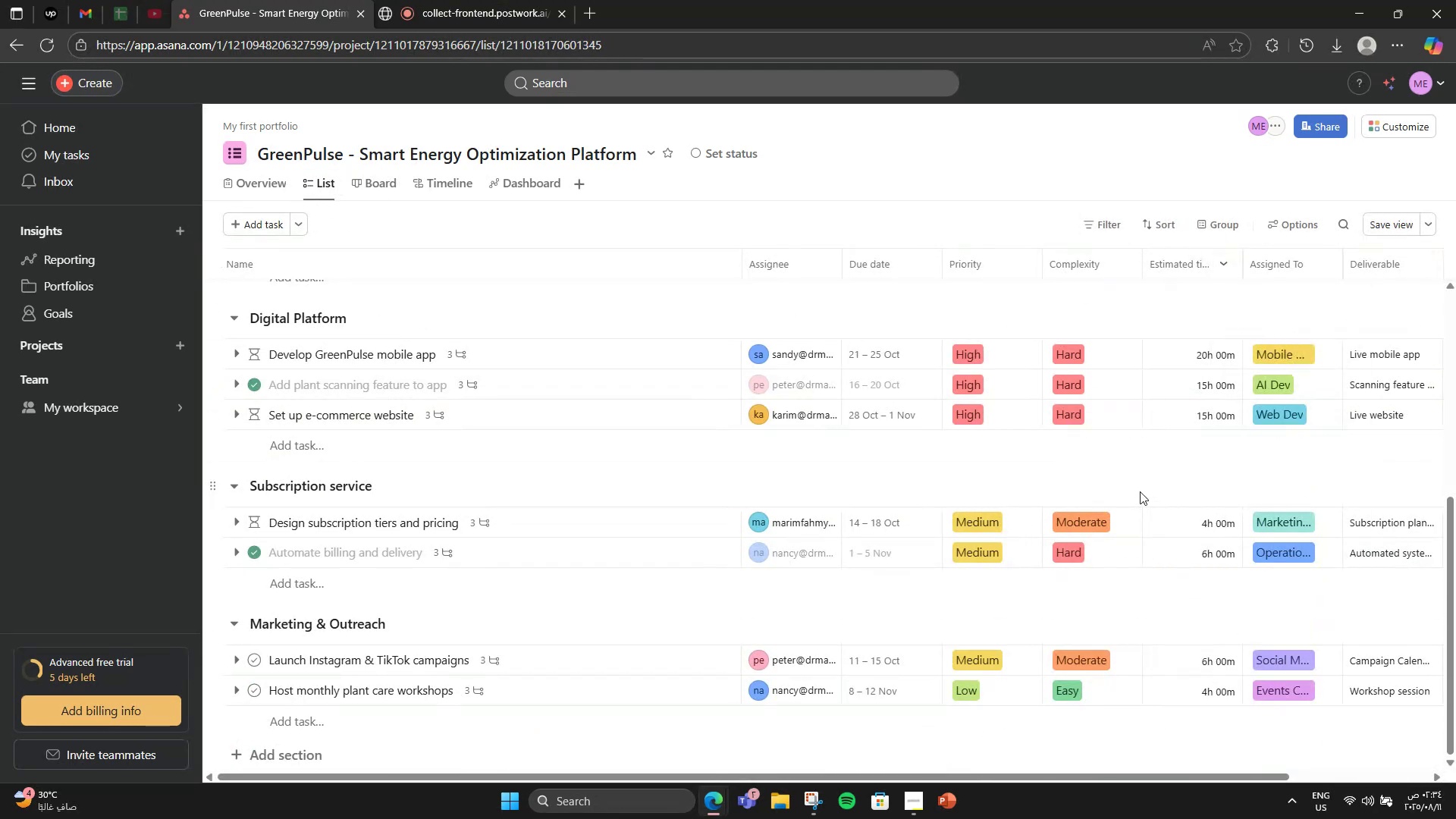 
scroll: coordinate [1140, 504], scroll_direction: up, amount: 1.0
 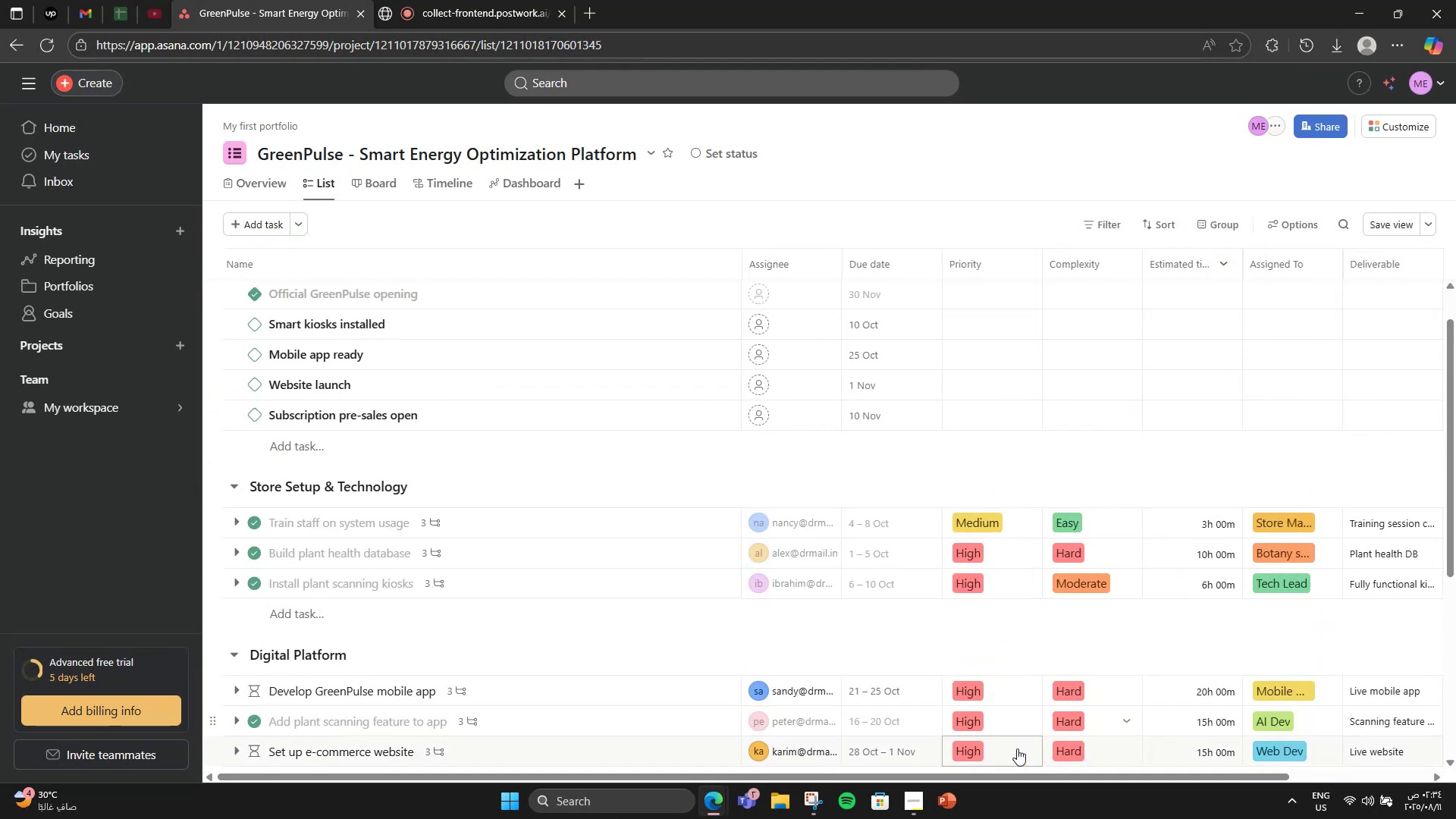 
left_click([915, 789])
 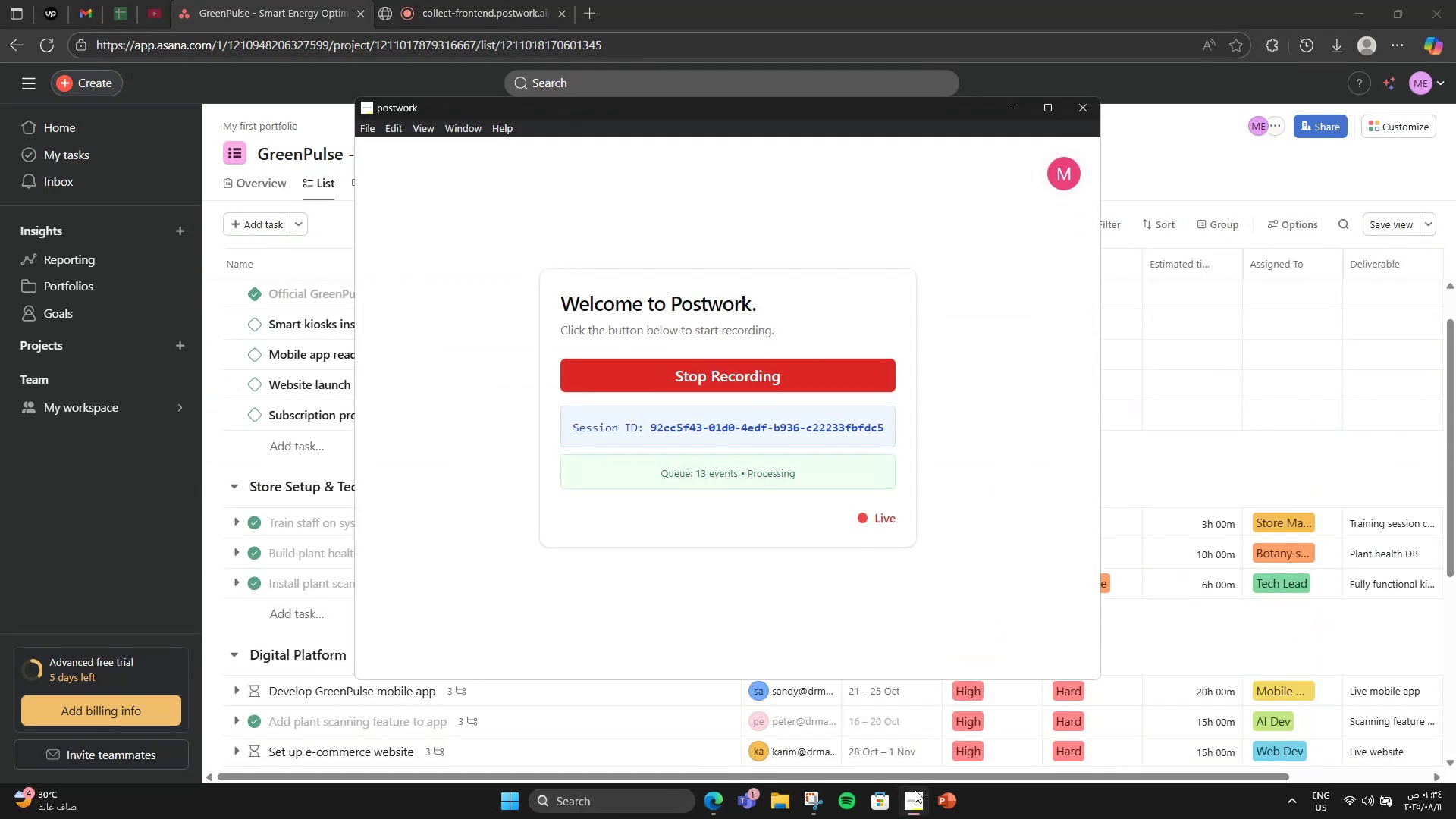 
left_click([915, 789])
 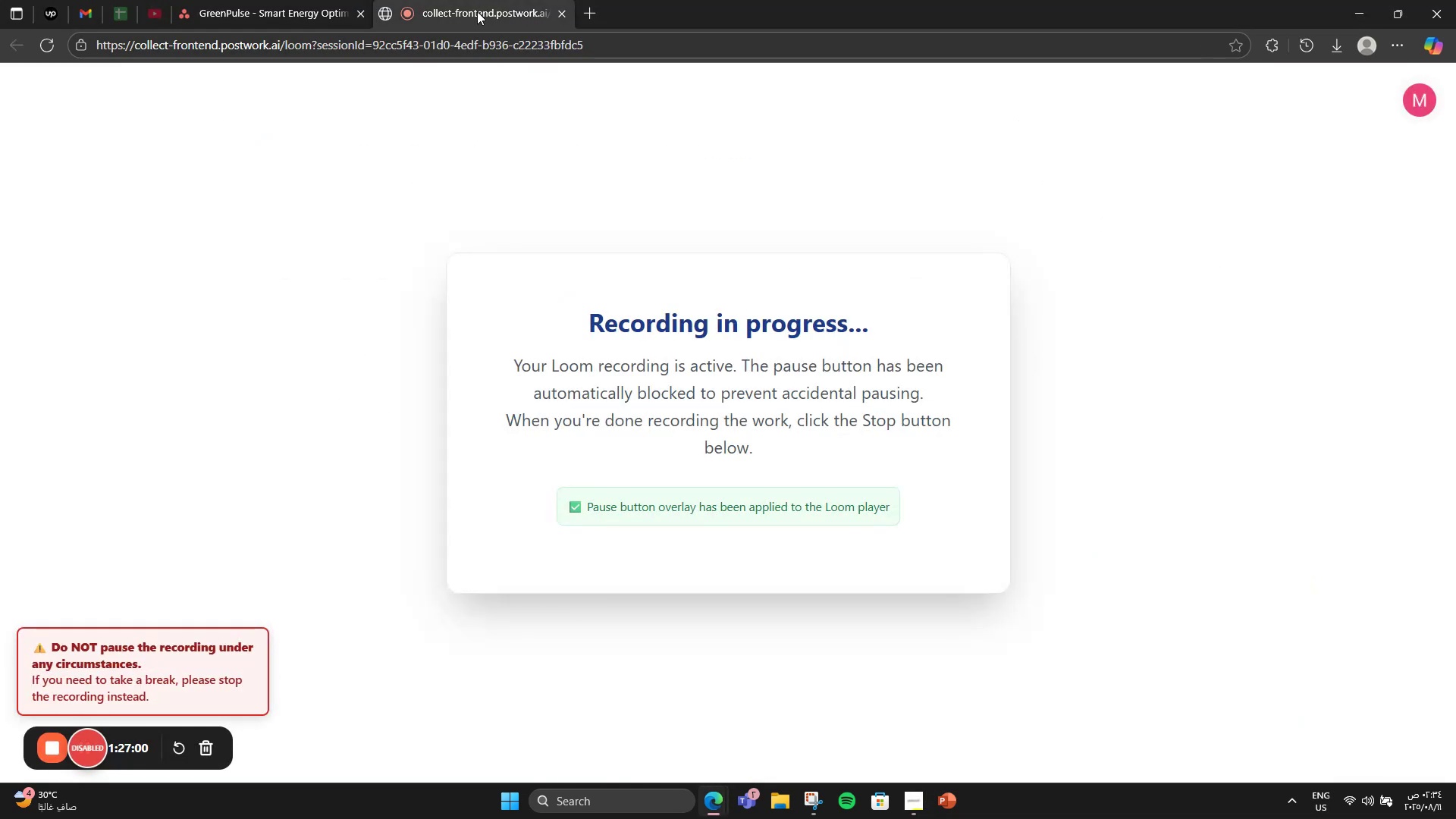 
left_click([263, 0])
 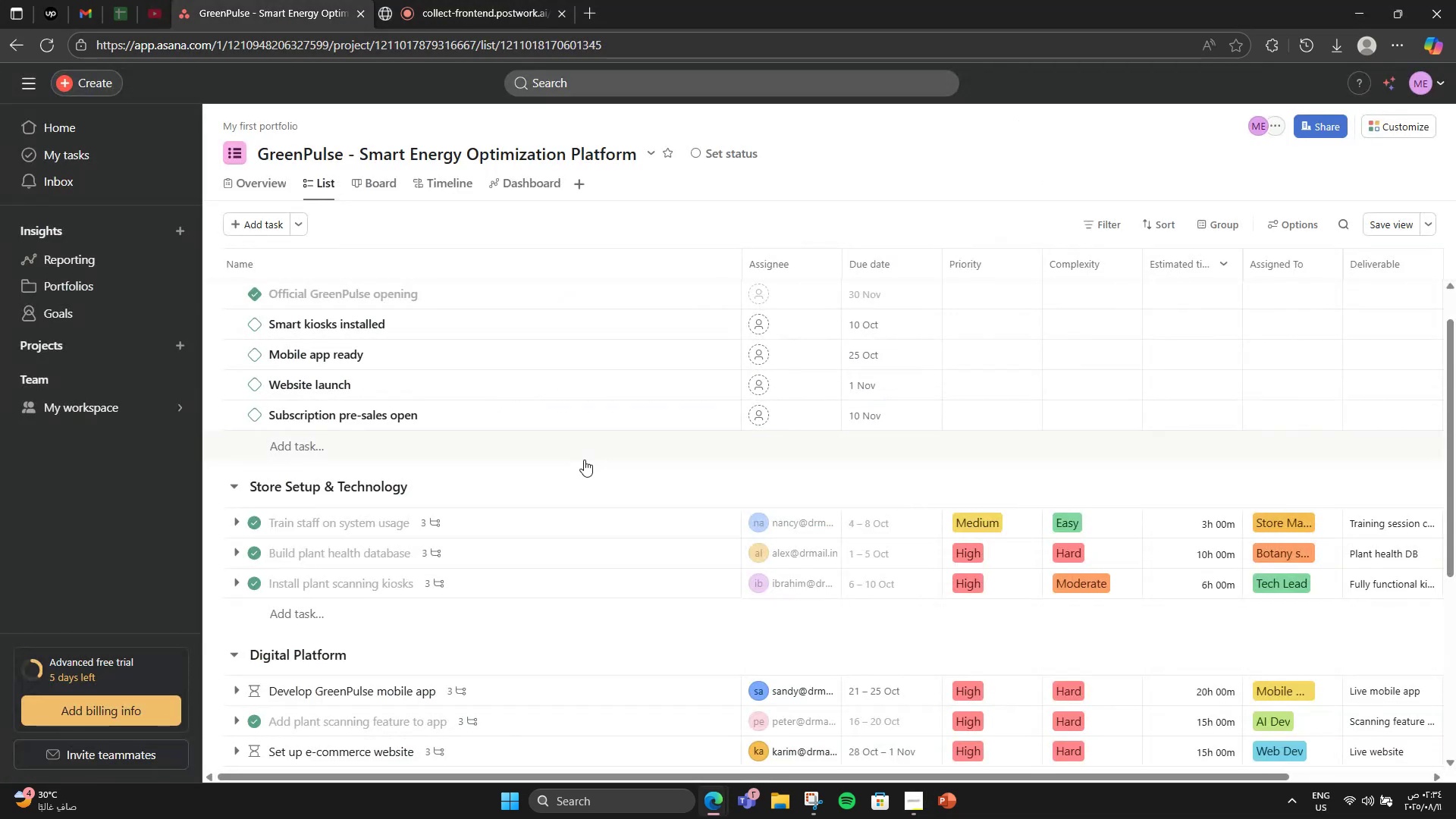 
scroll: coordinate [585, 460], scroll_direction: down, amount: 2.0
 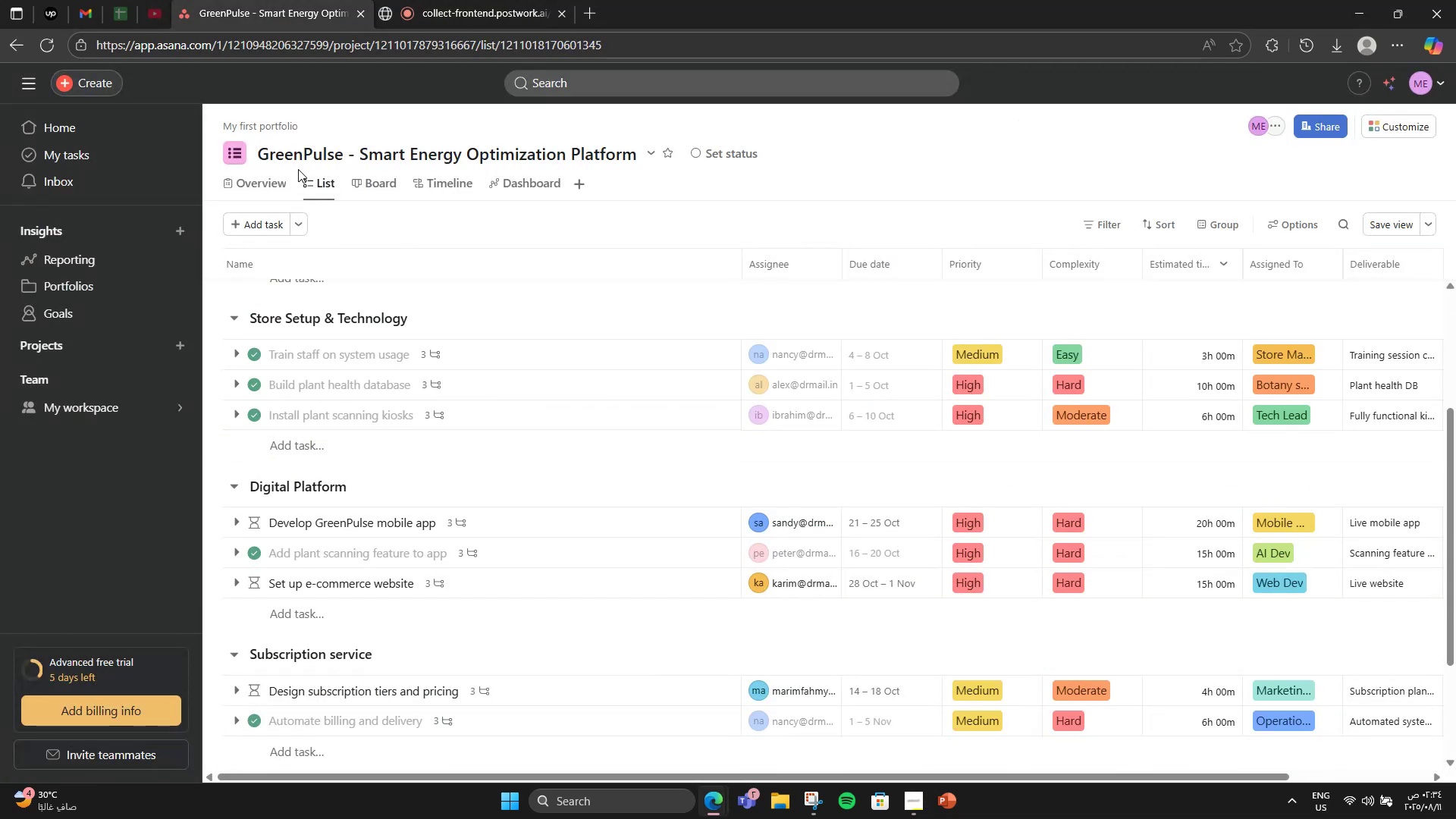 
left_click([369, 194])
 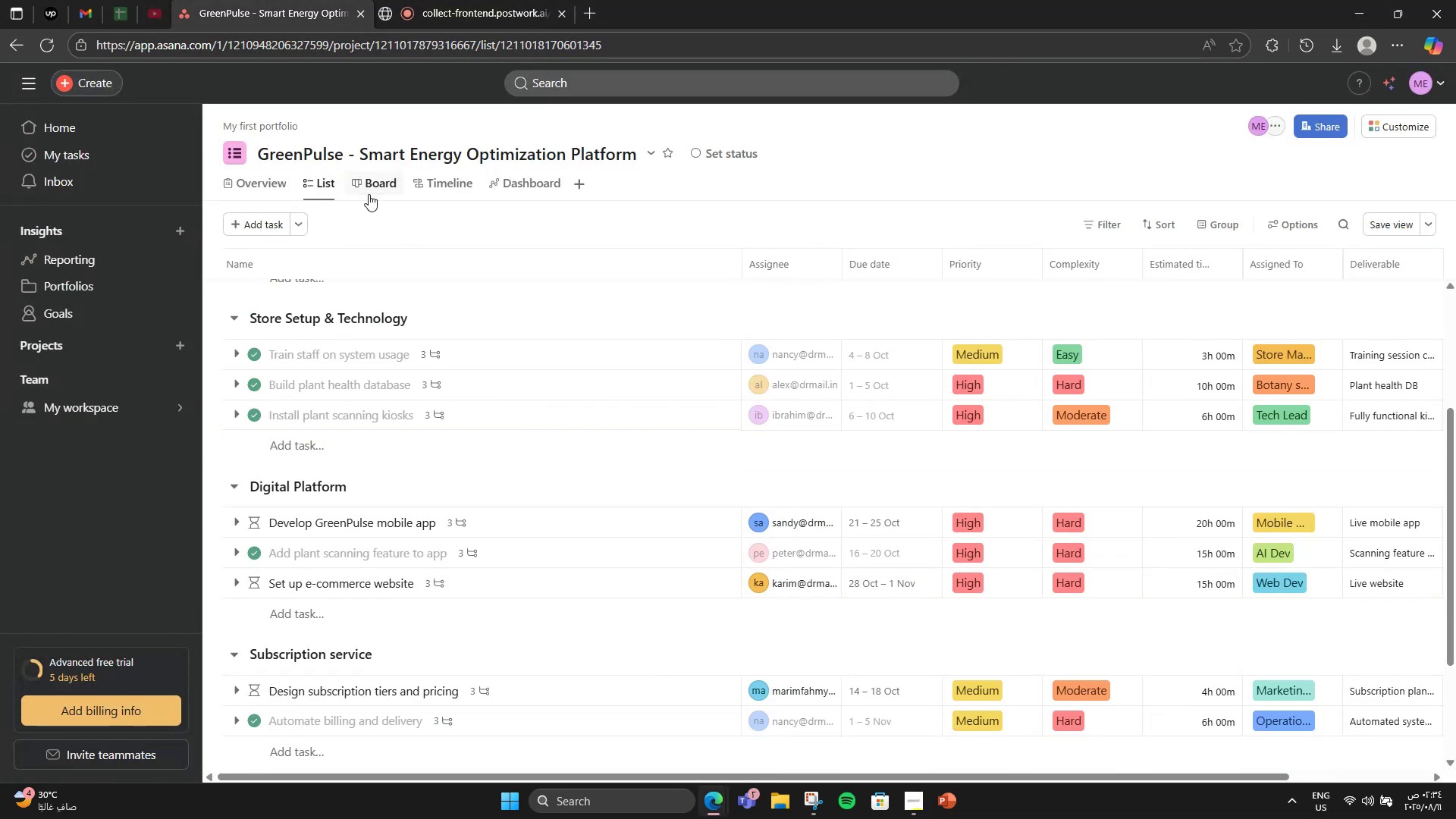 
left_click([369, 194])
 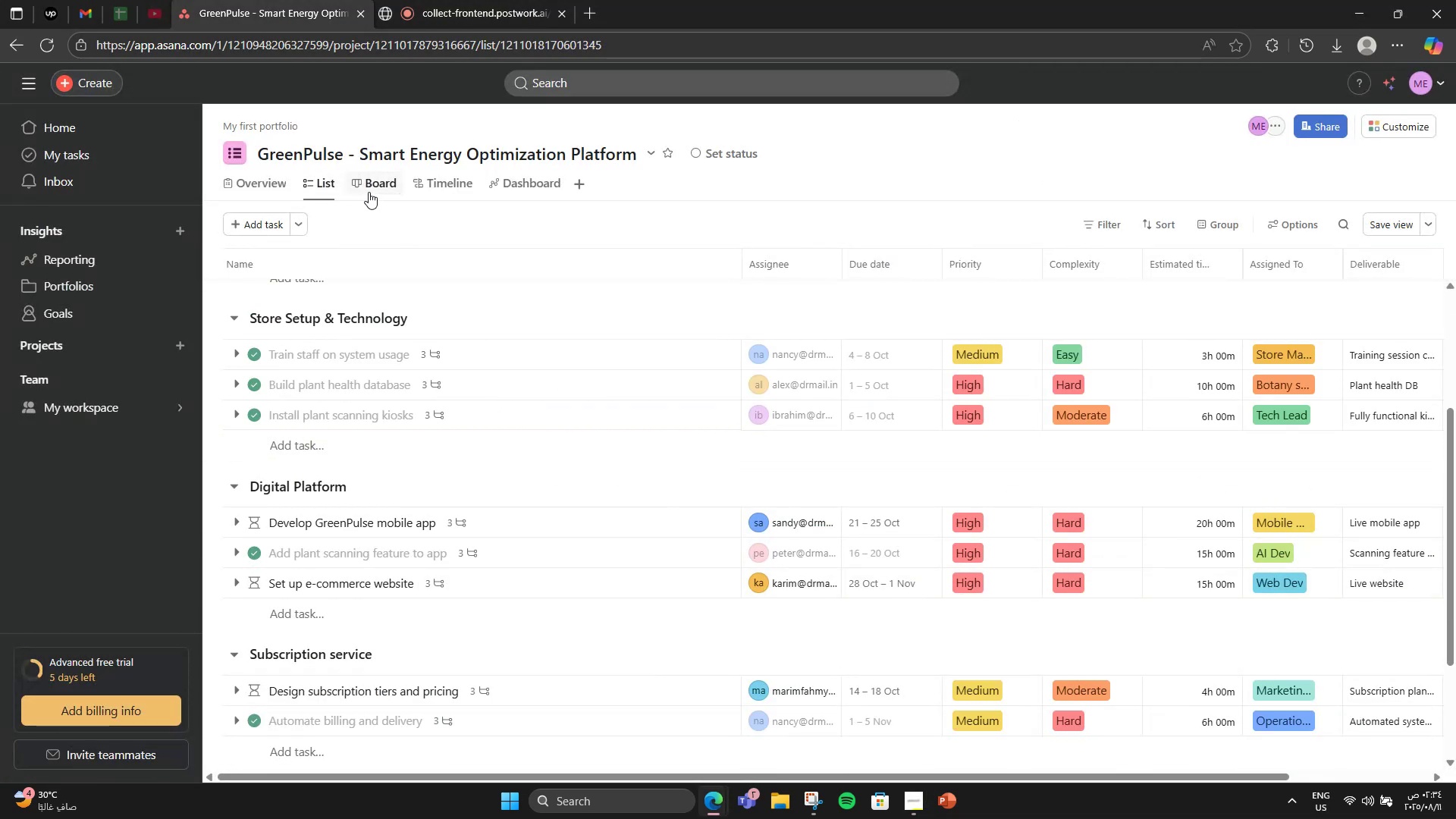 
left_click([371, 179])
 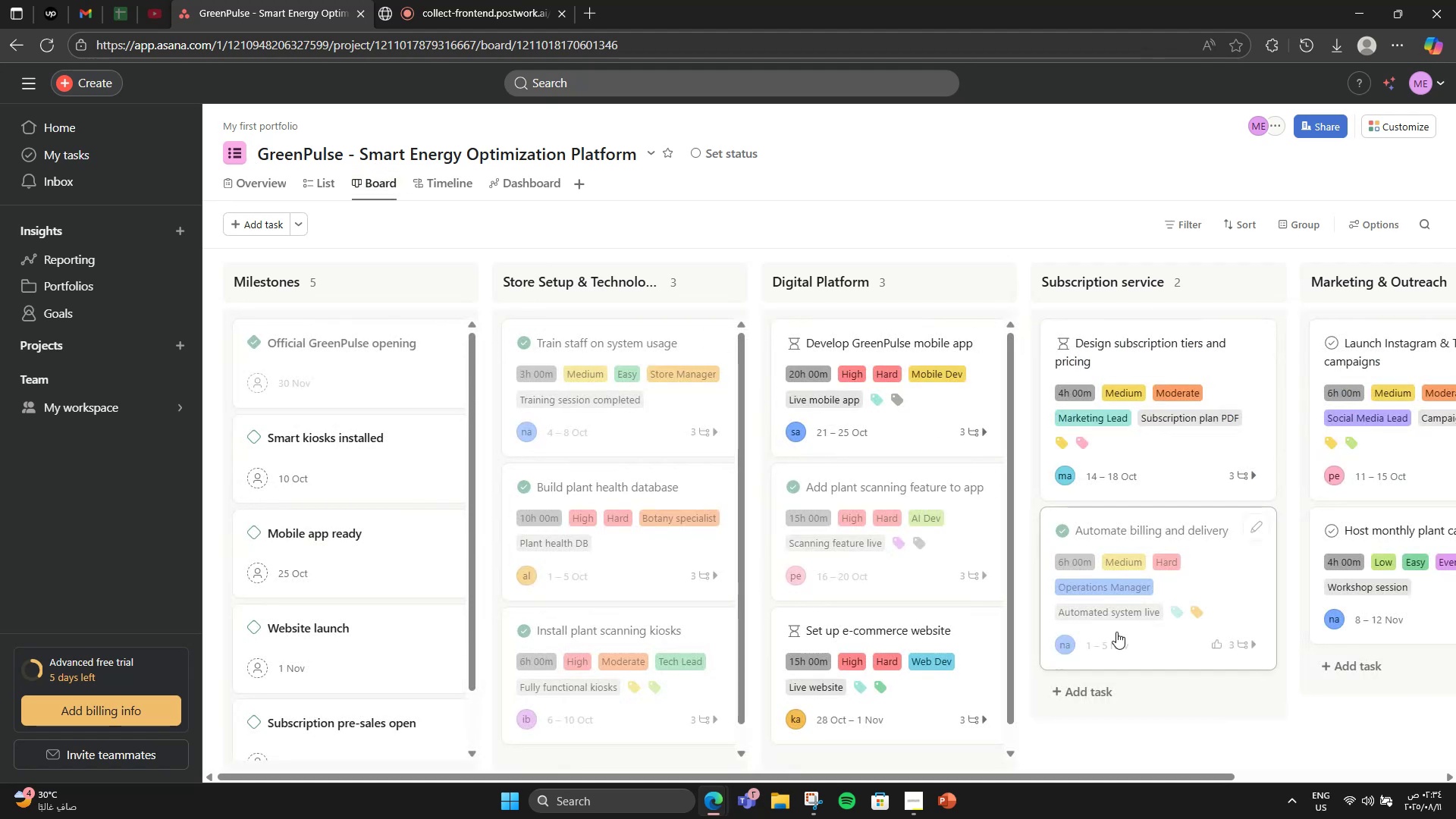 
left_click_drag(start_coordinate=[1141, 775], to_coordinate=[1332, 765])
 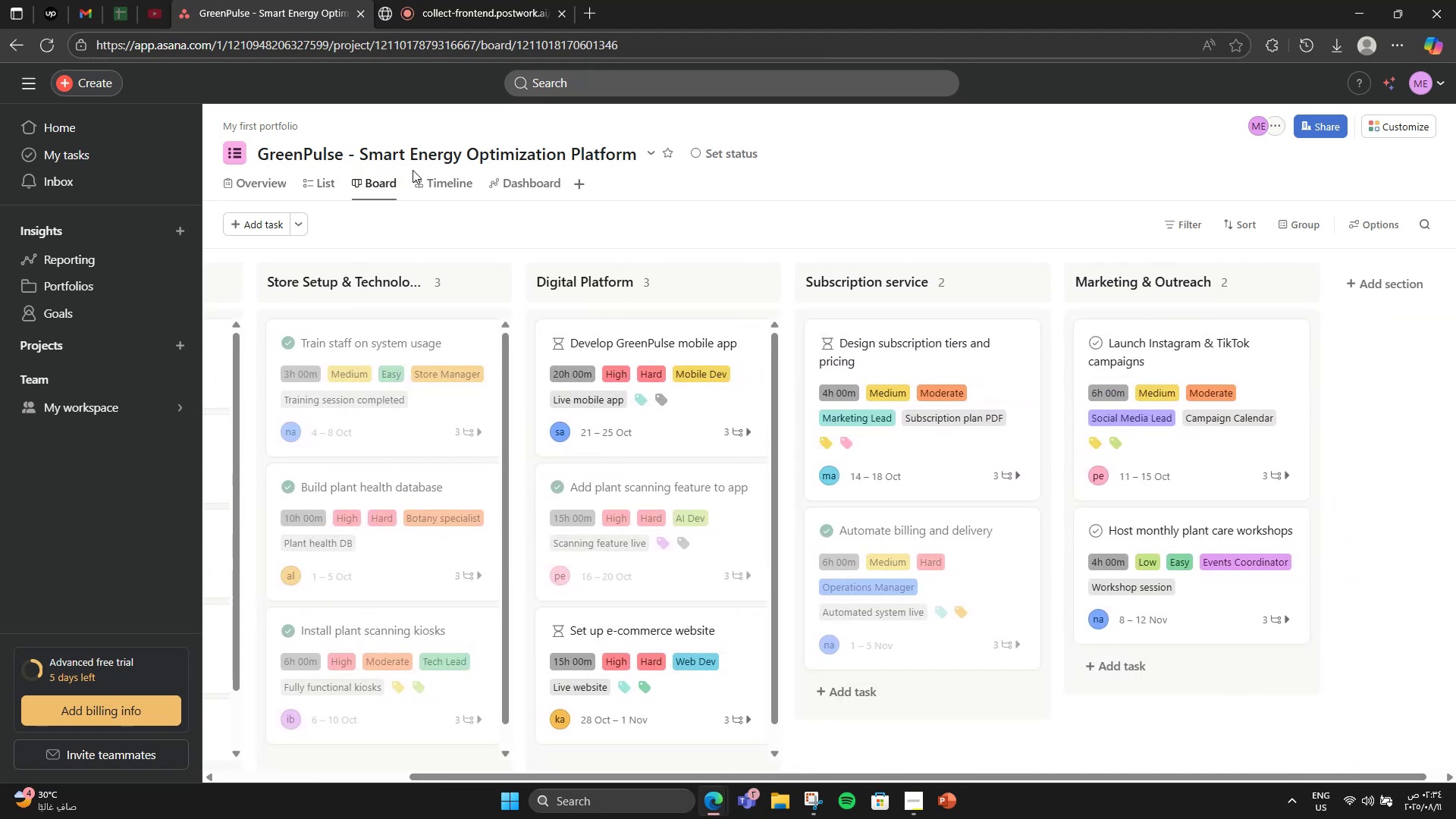 
left_click([419, 172])
 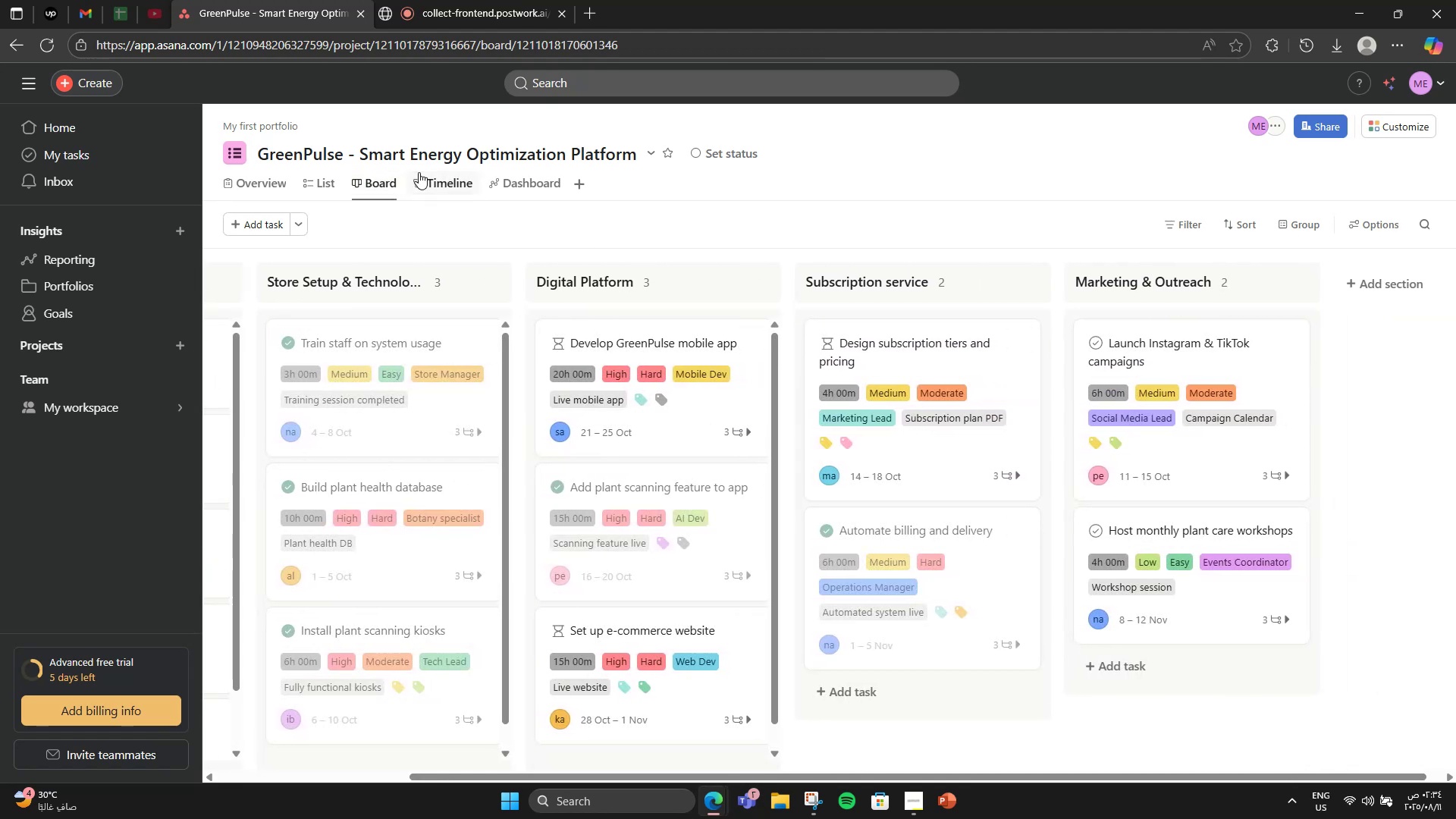 
left_click([419, 172])
 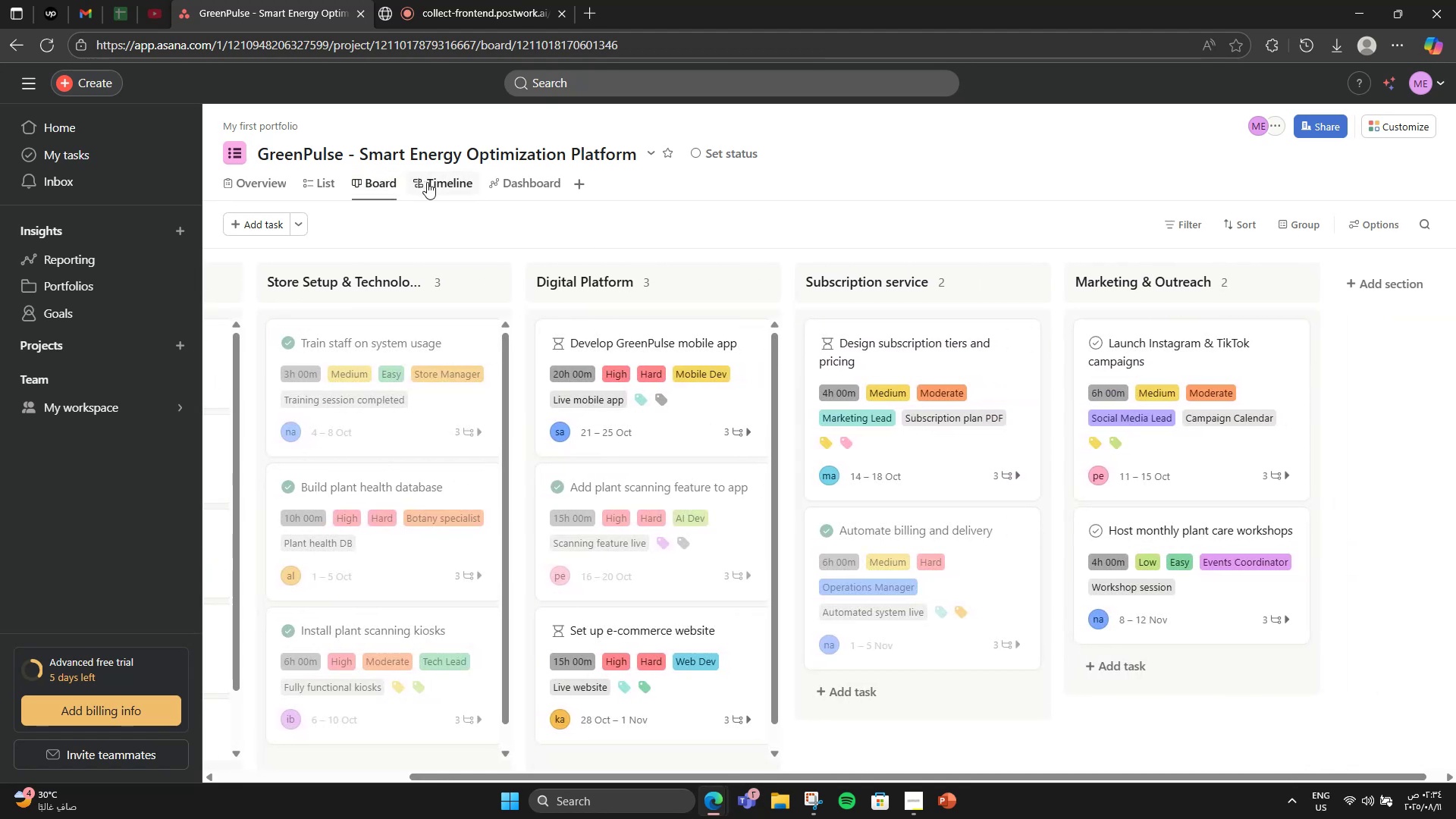 
left_click([429, 186])
 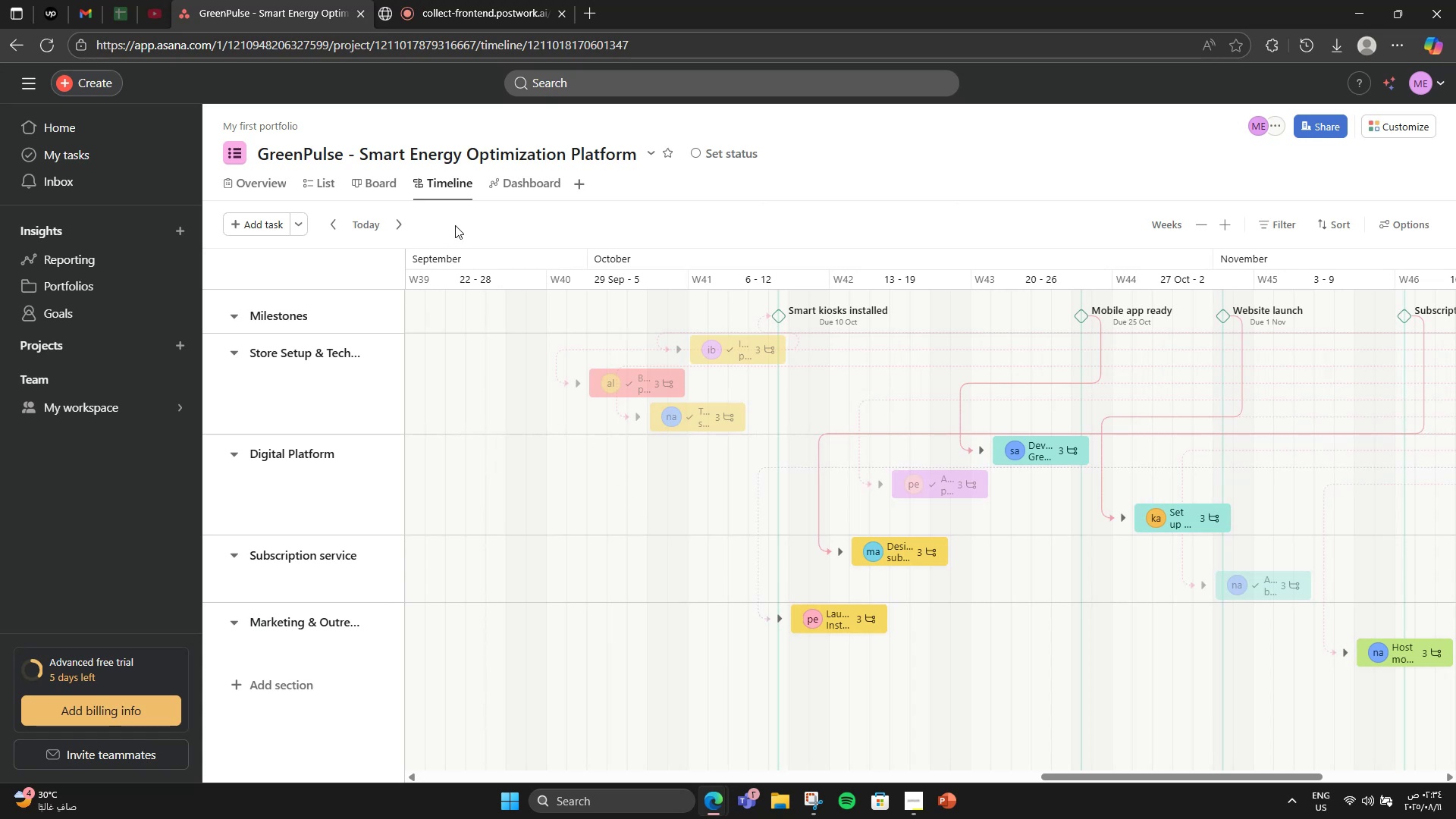 
wait(5.2)
 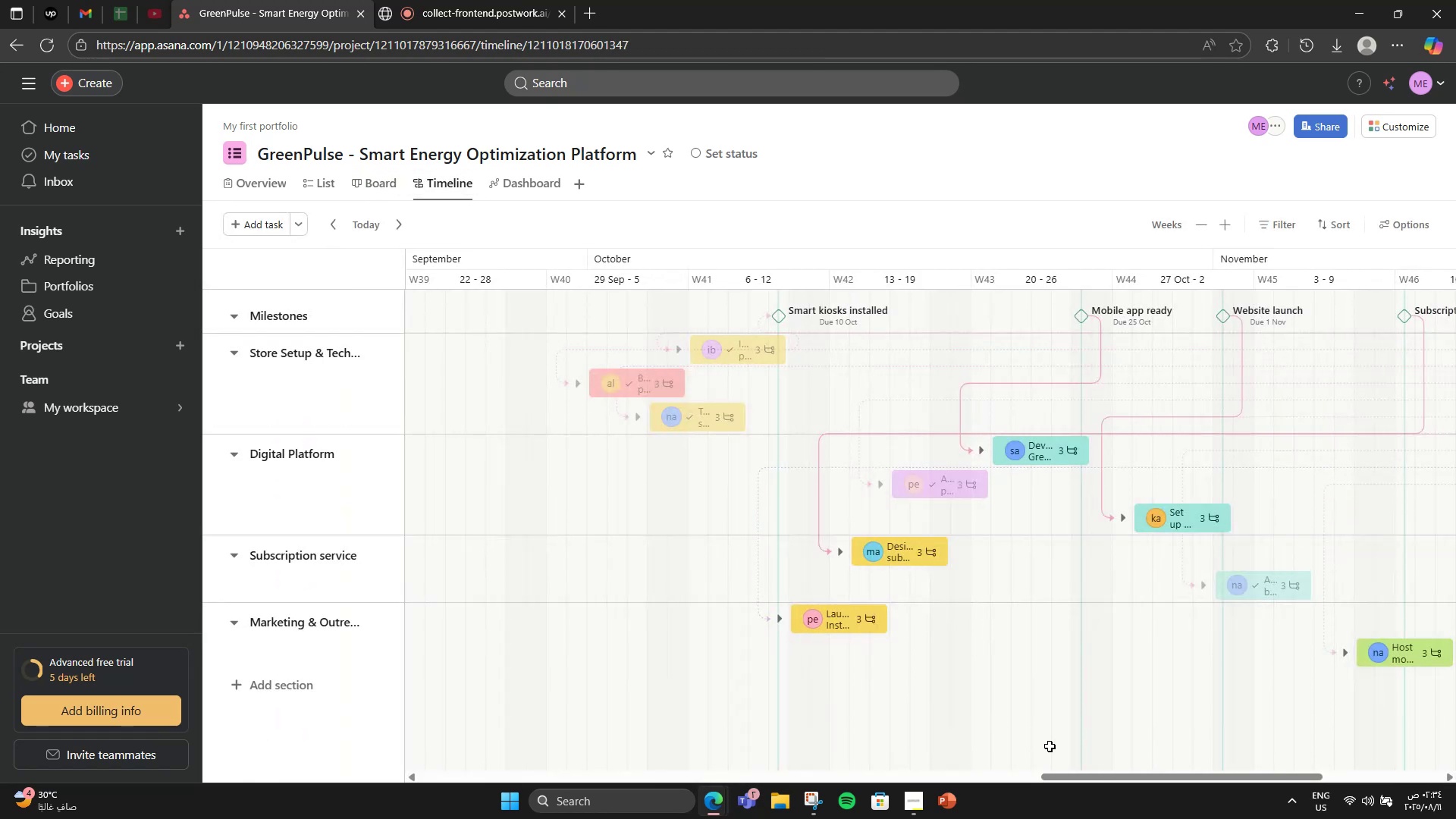 
left_click([357, 178])
 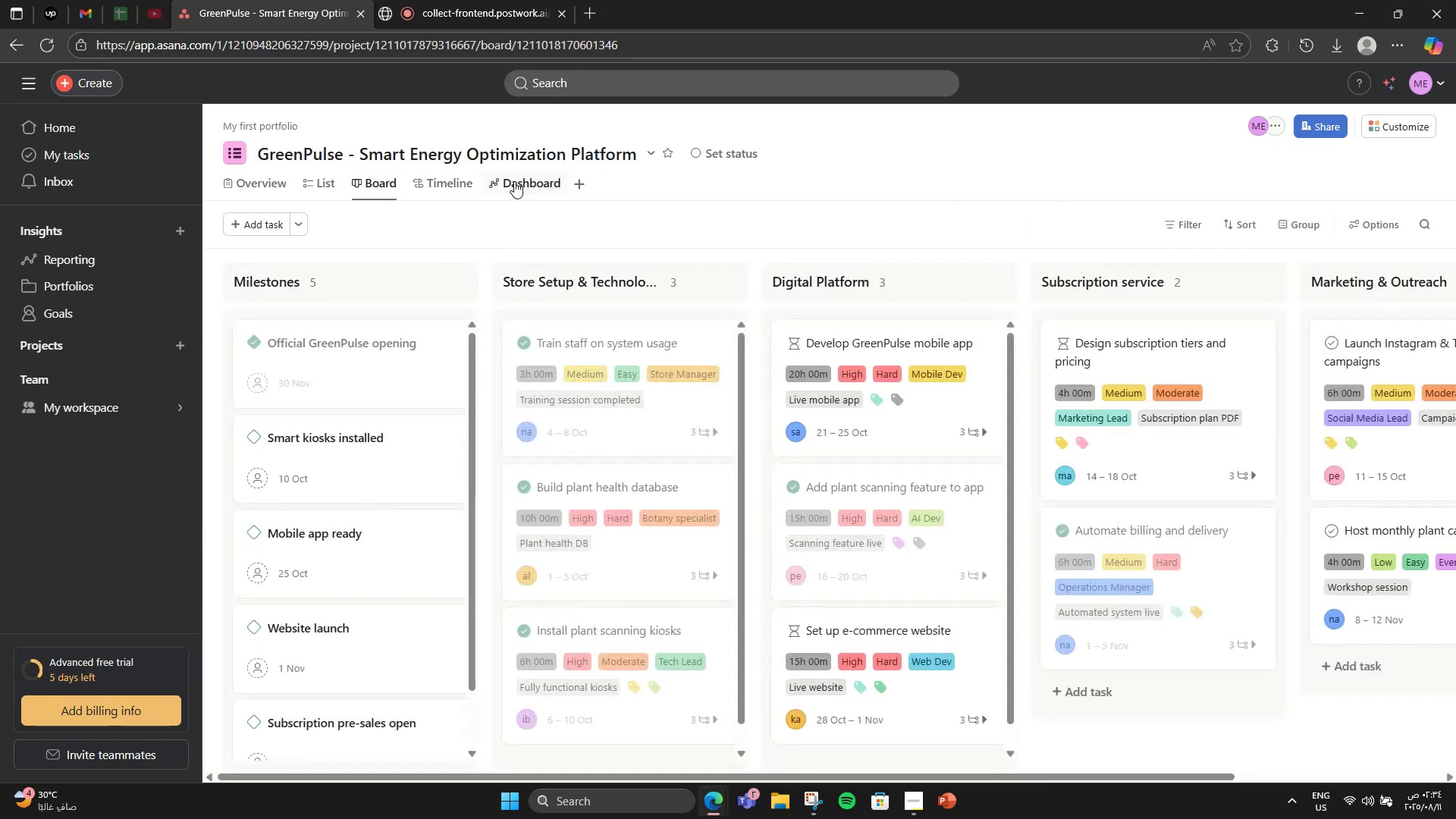 
left_click([514, 181])
 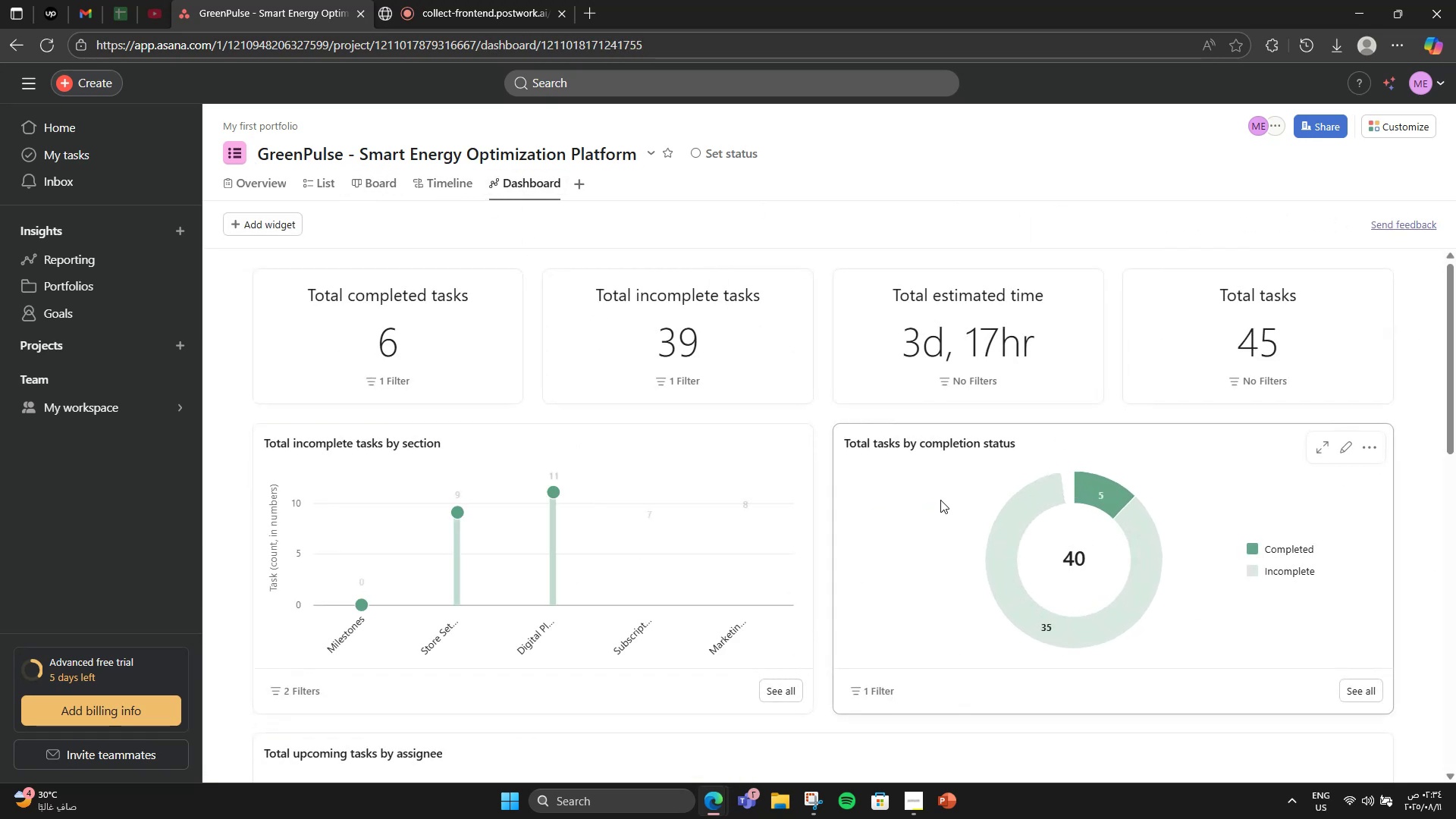 
scroll: coordinate [934, 619], scroll_direction: down, amount: 10.0
 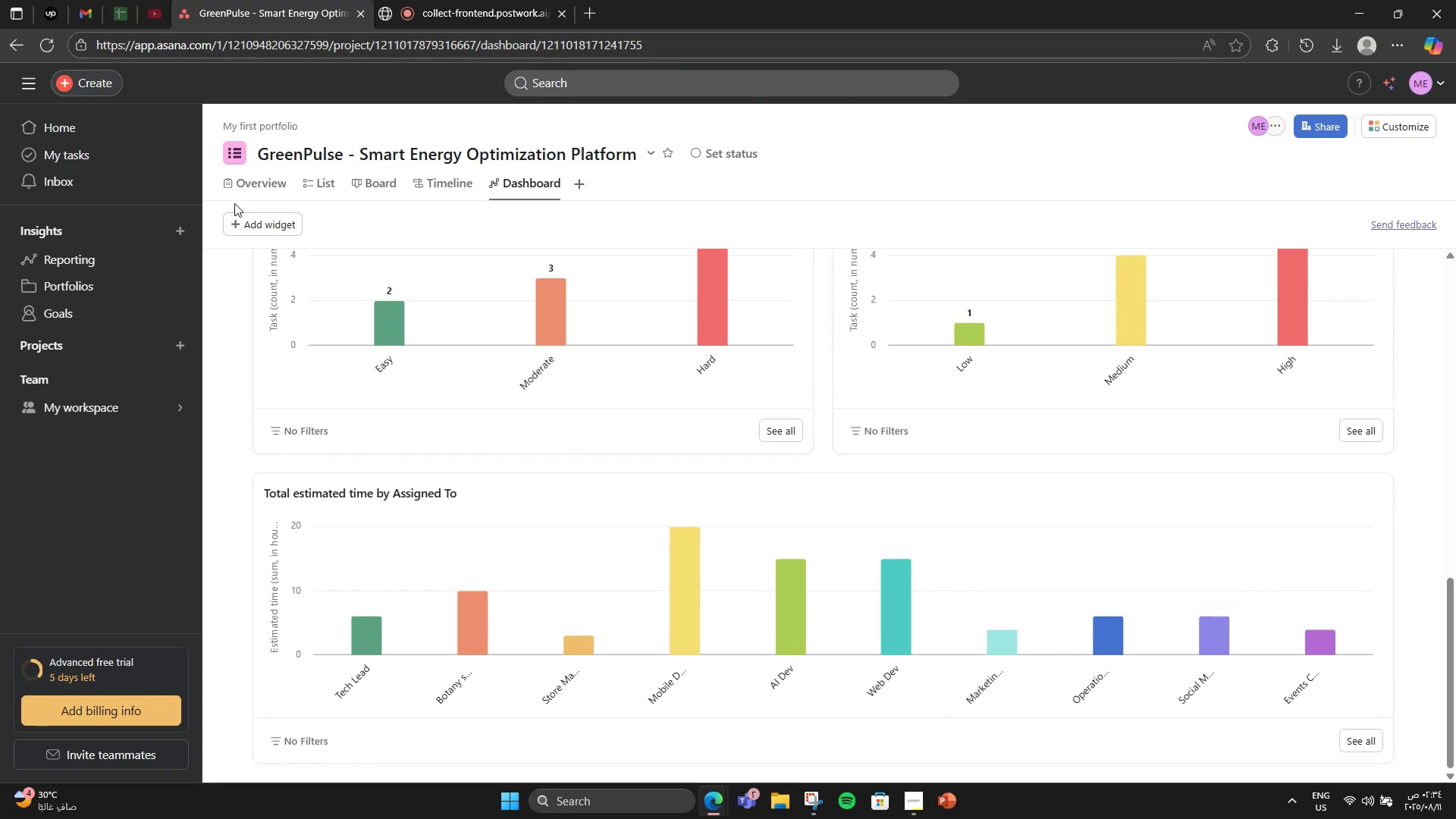 
left_click([256, 182])
 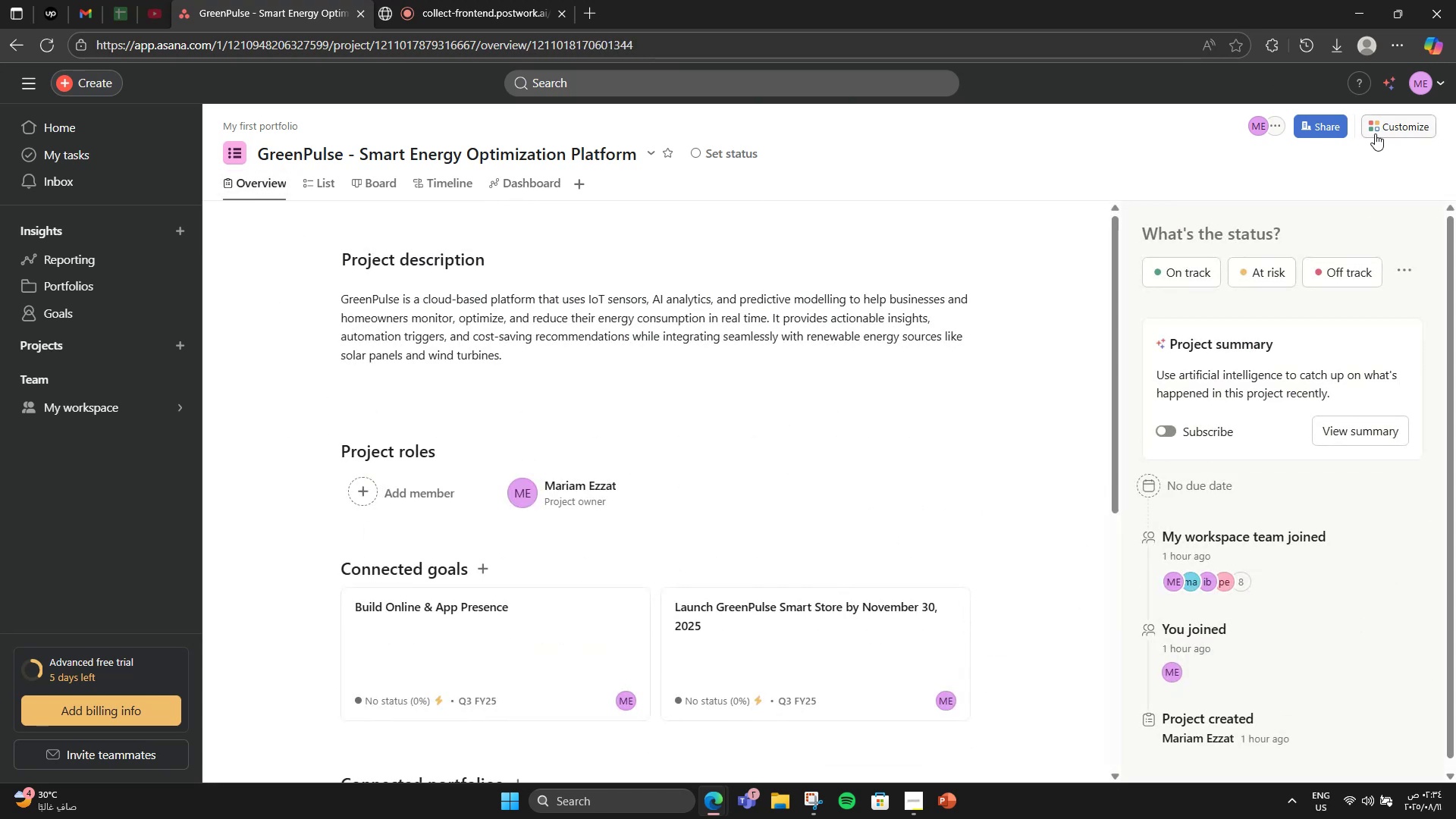 
left_click([1375, 133])
 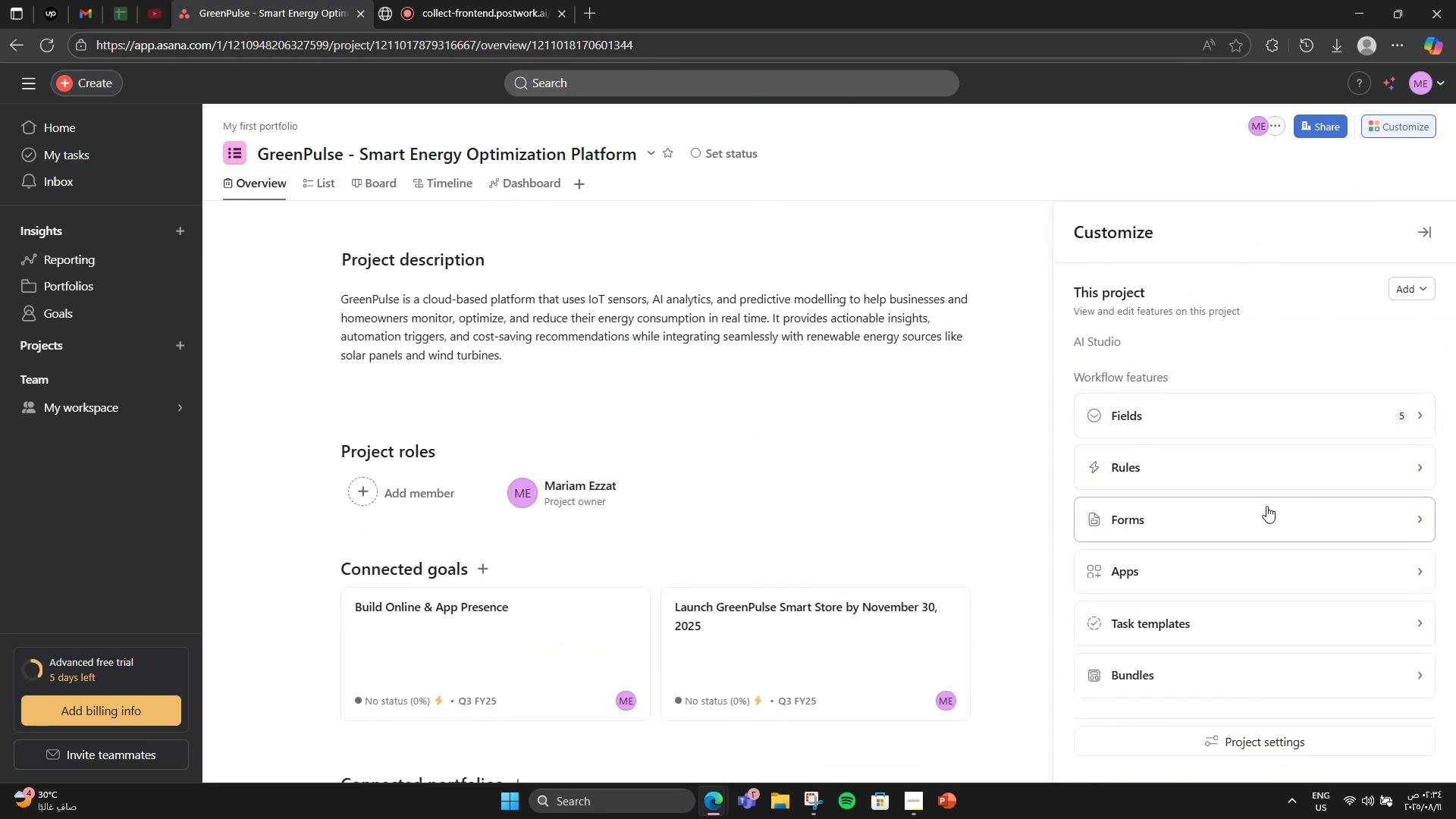 
left_click([1254, 510])
 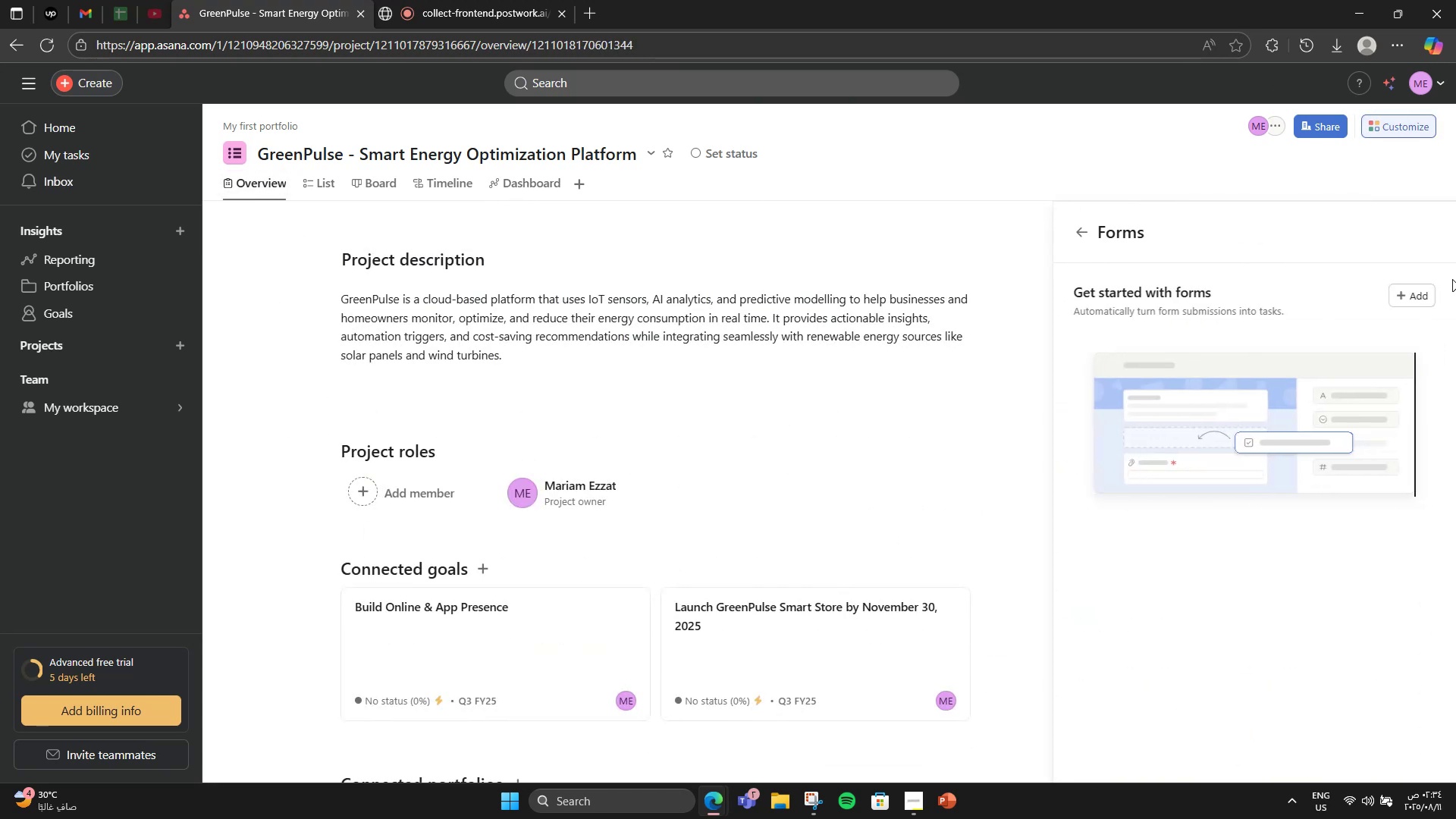 
left_click([1412, 293])
 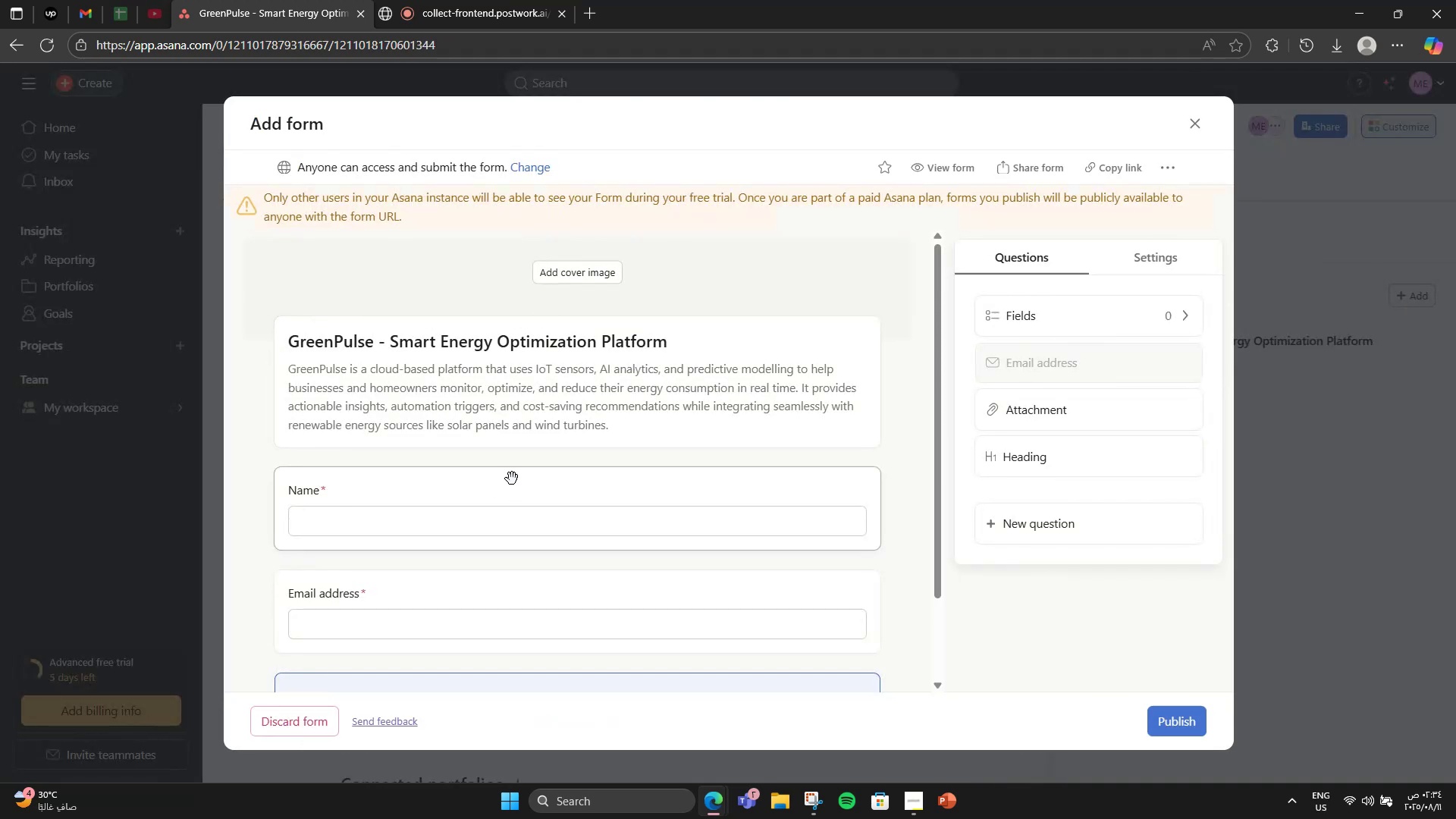 
scroll: coordinate [1113, 566], scroll_direction: down, amount: 7.0
 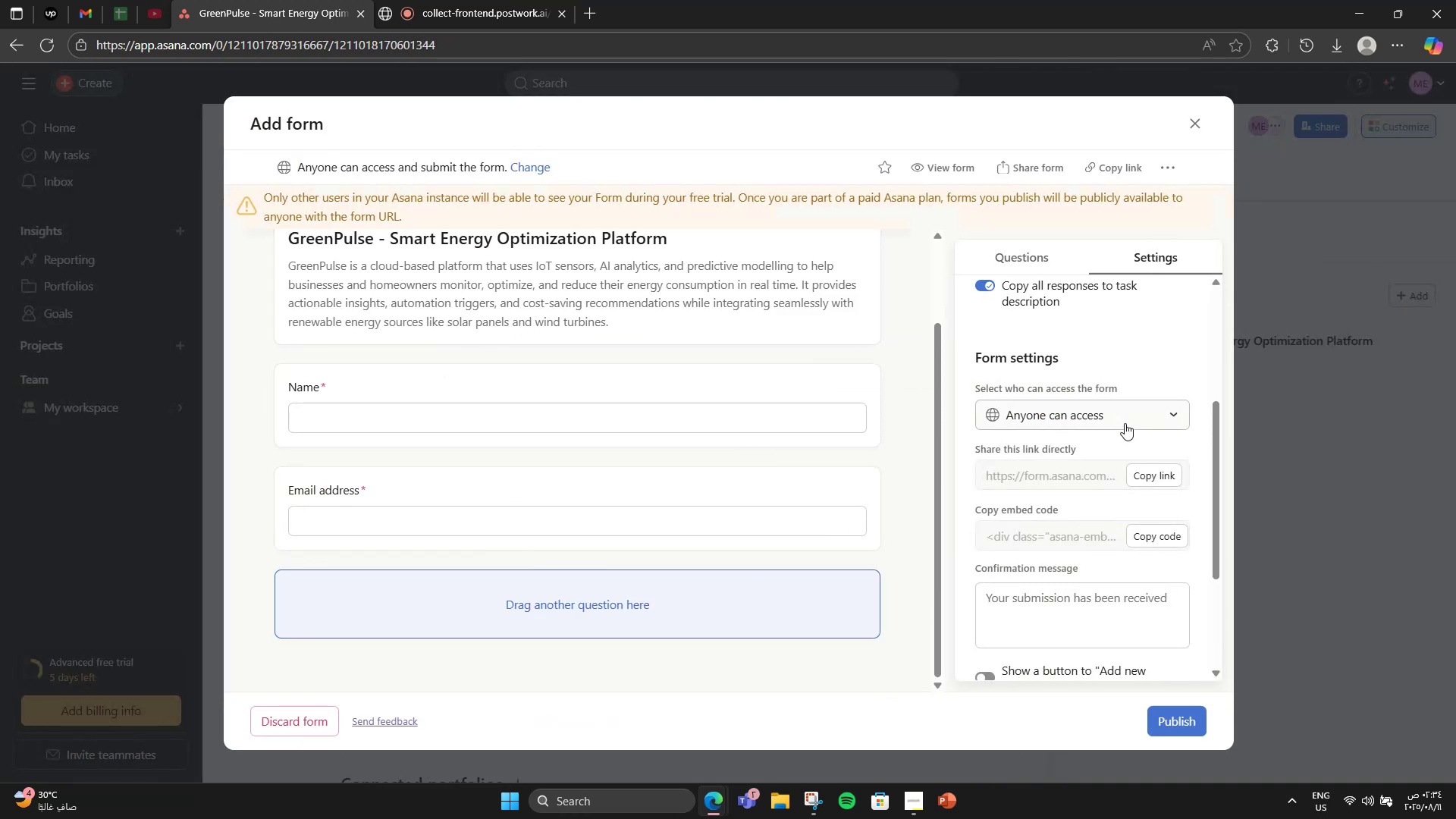 
scroll: coordinate [1124, 421], scroll_direction: up, amount: 4.0
 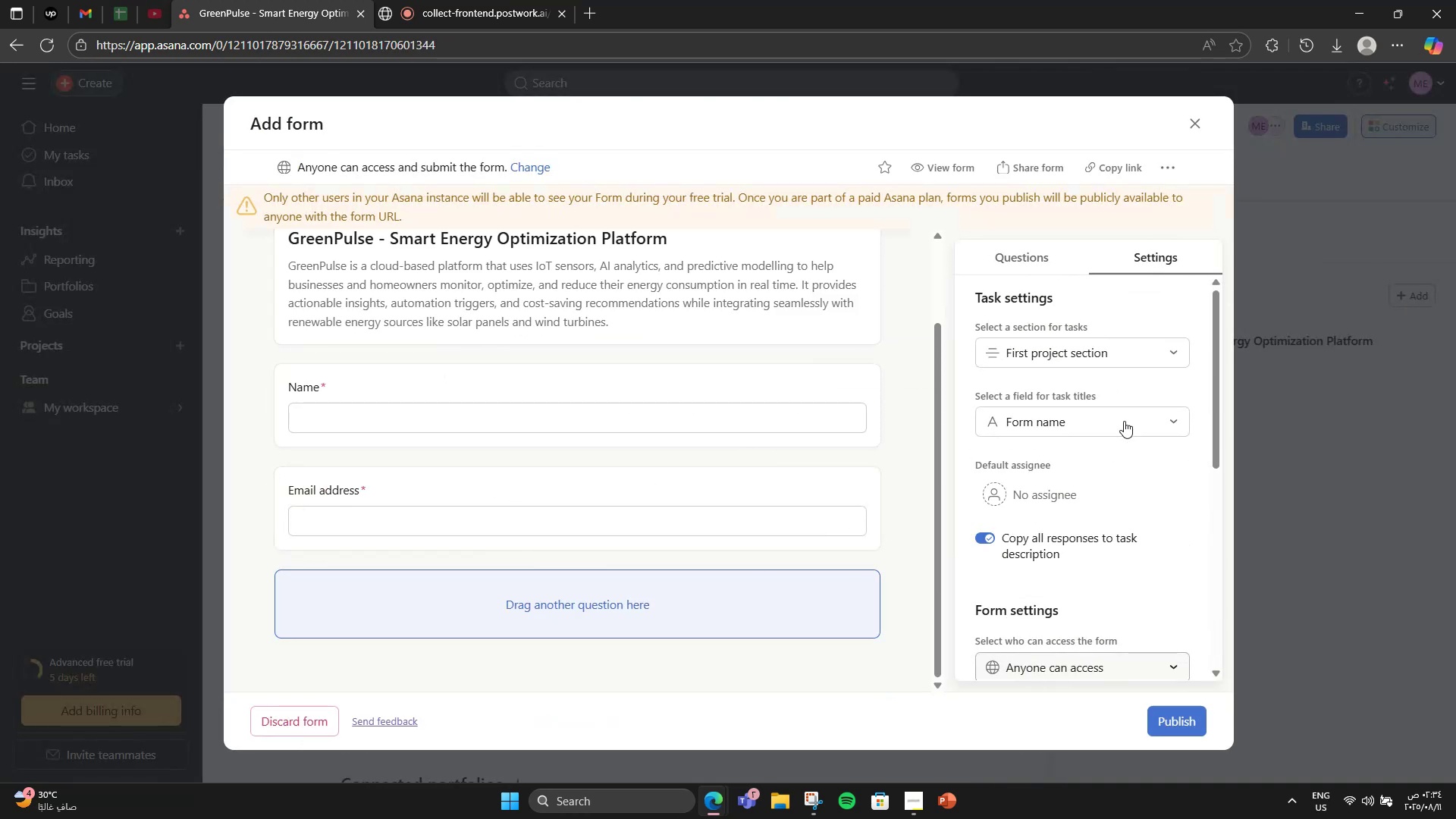 
mouse_move([1123, 351])
 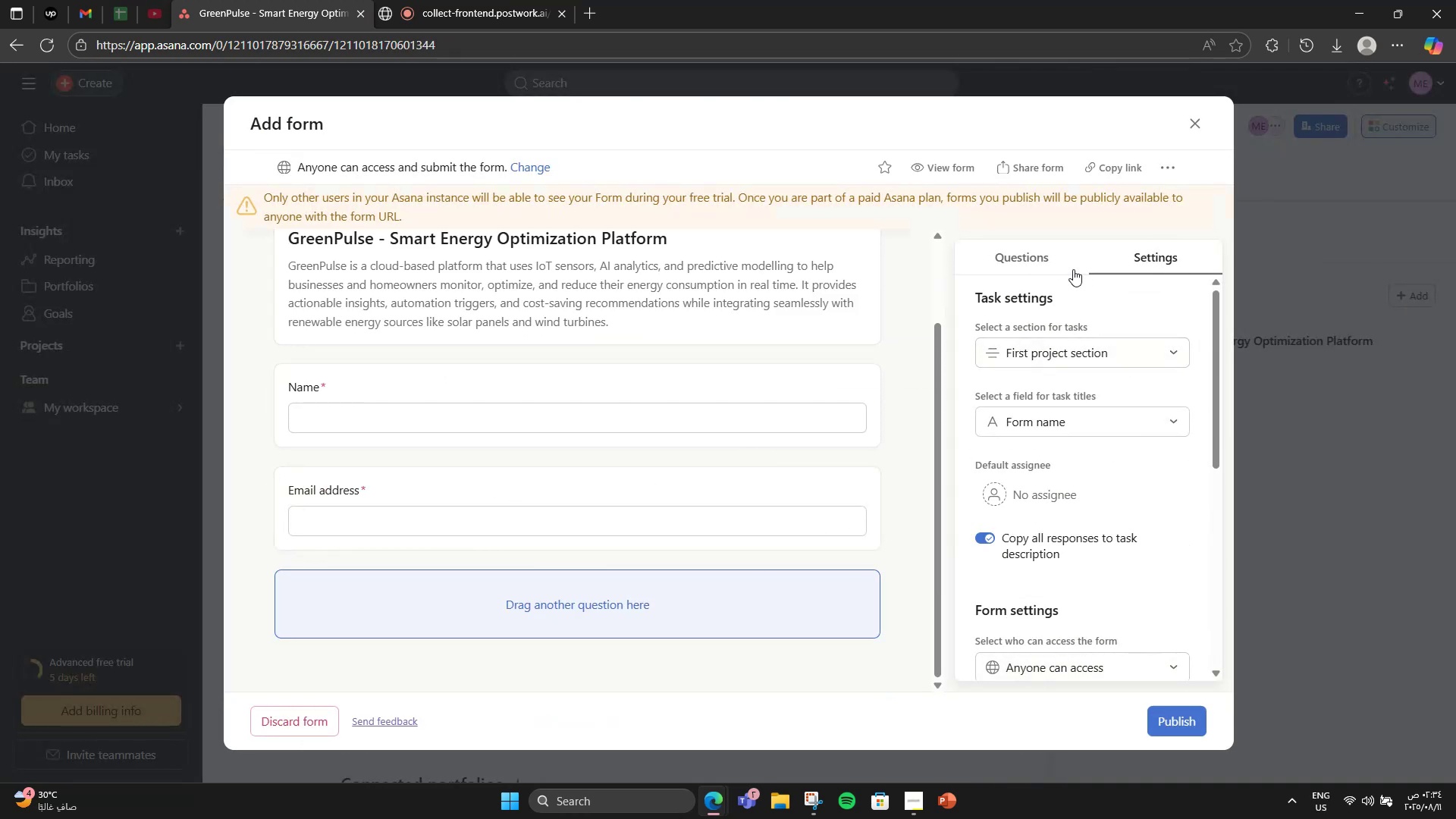 
left_click([1032, 259])
 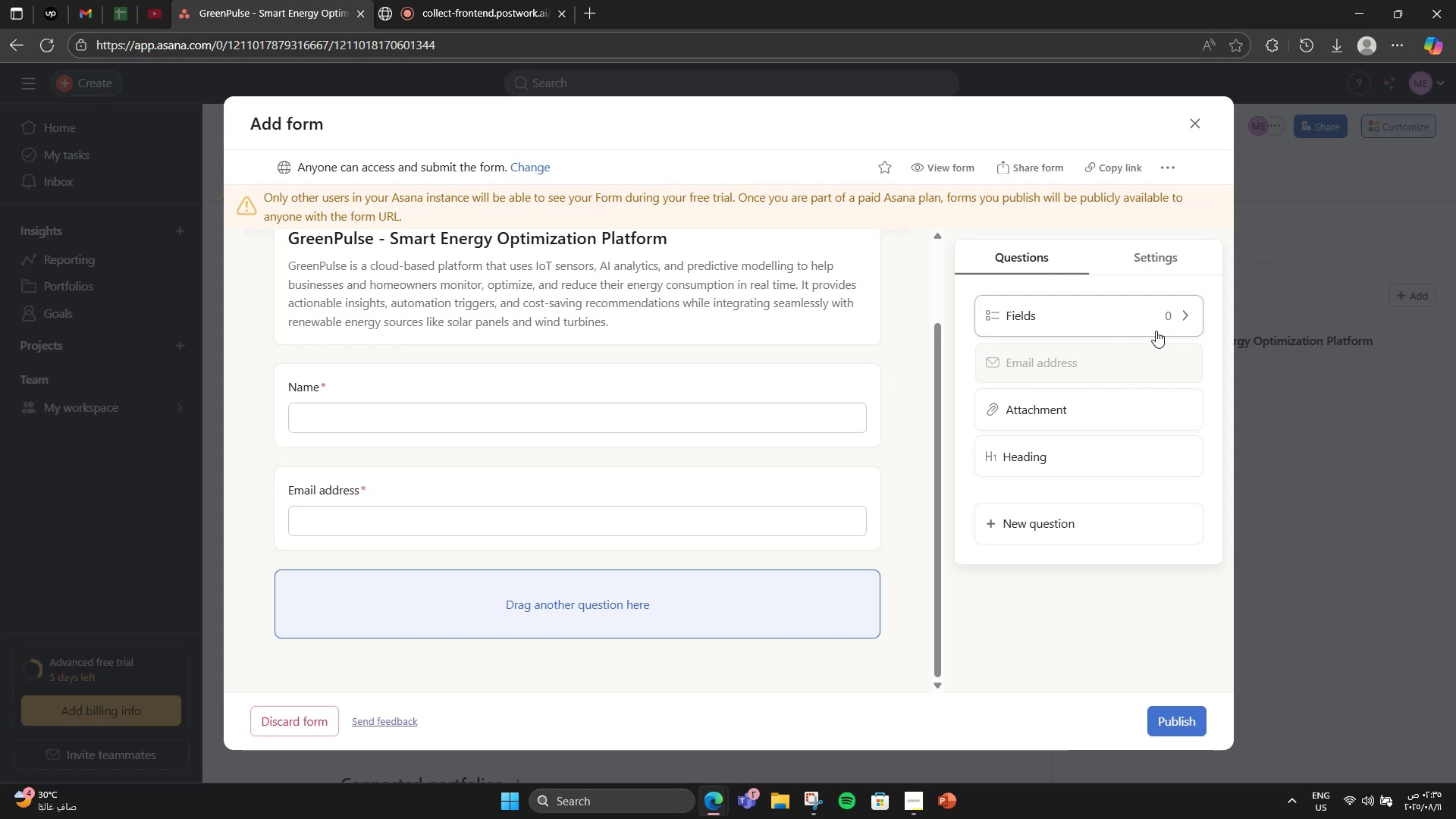 
left_click([1156, 331])
 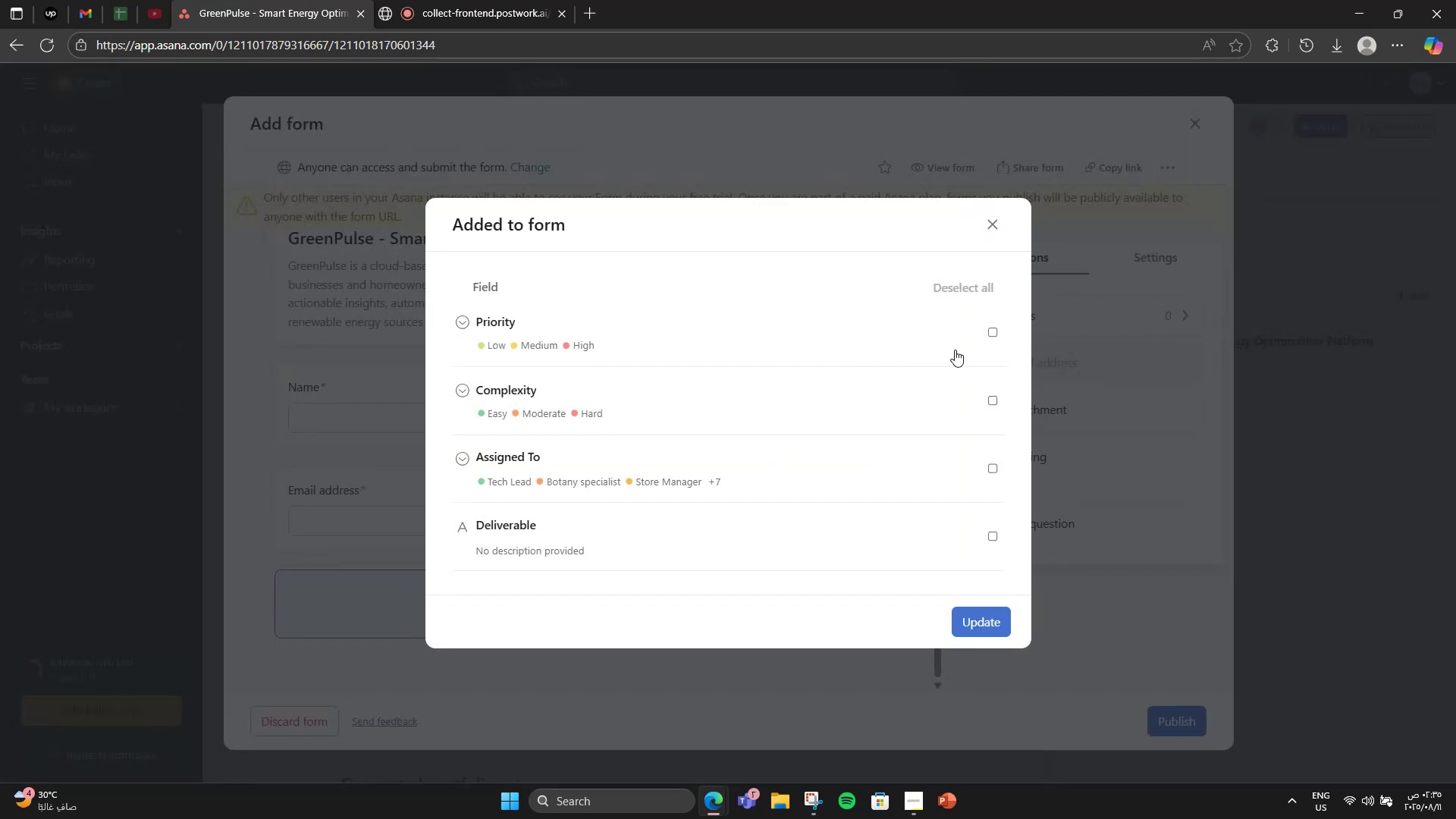 
left_click([988, 328])
 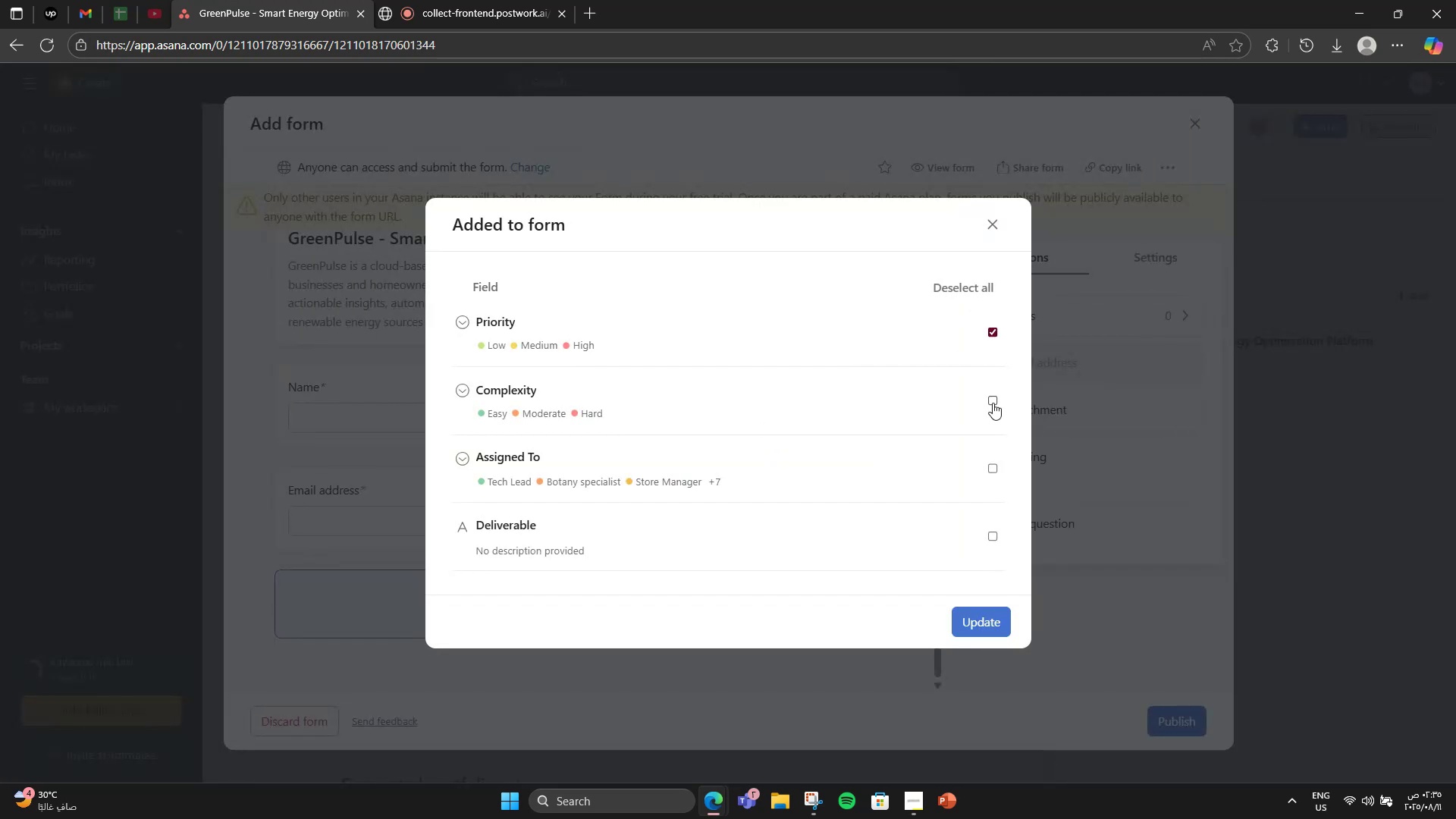 
left_click([993, 400])
 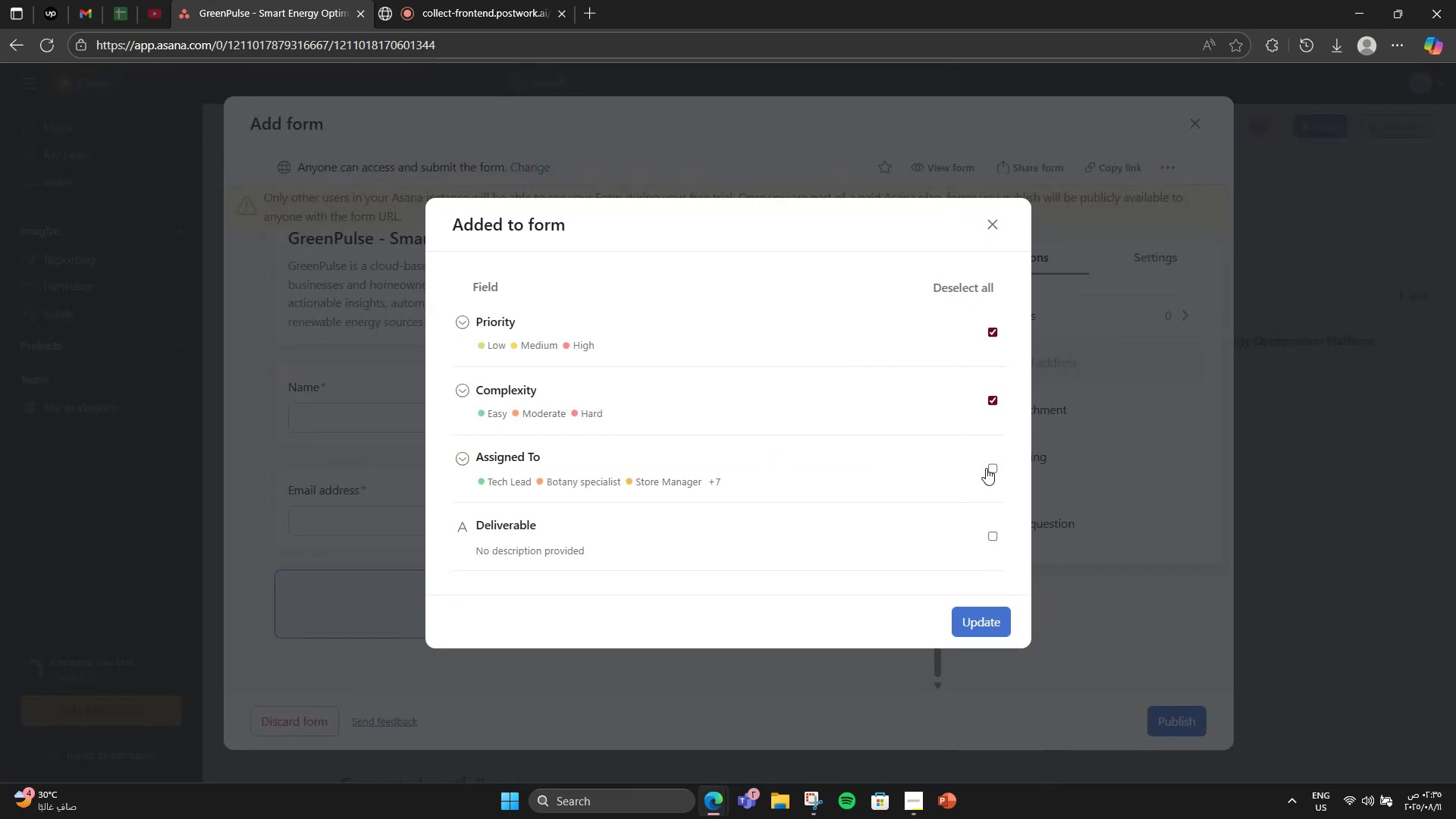 
left_click([986, 466])
 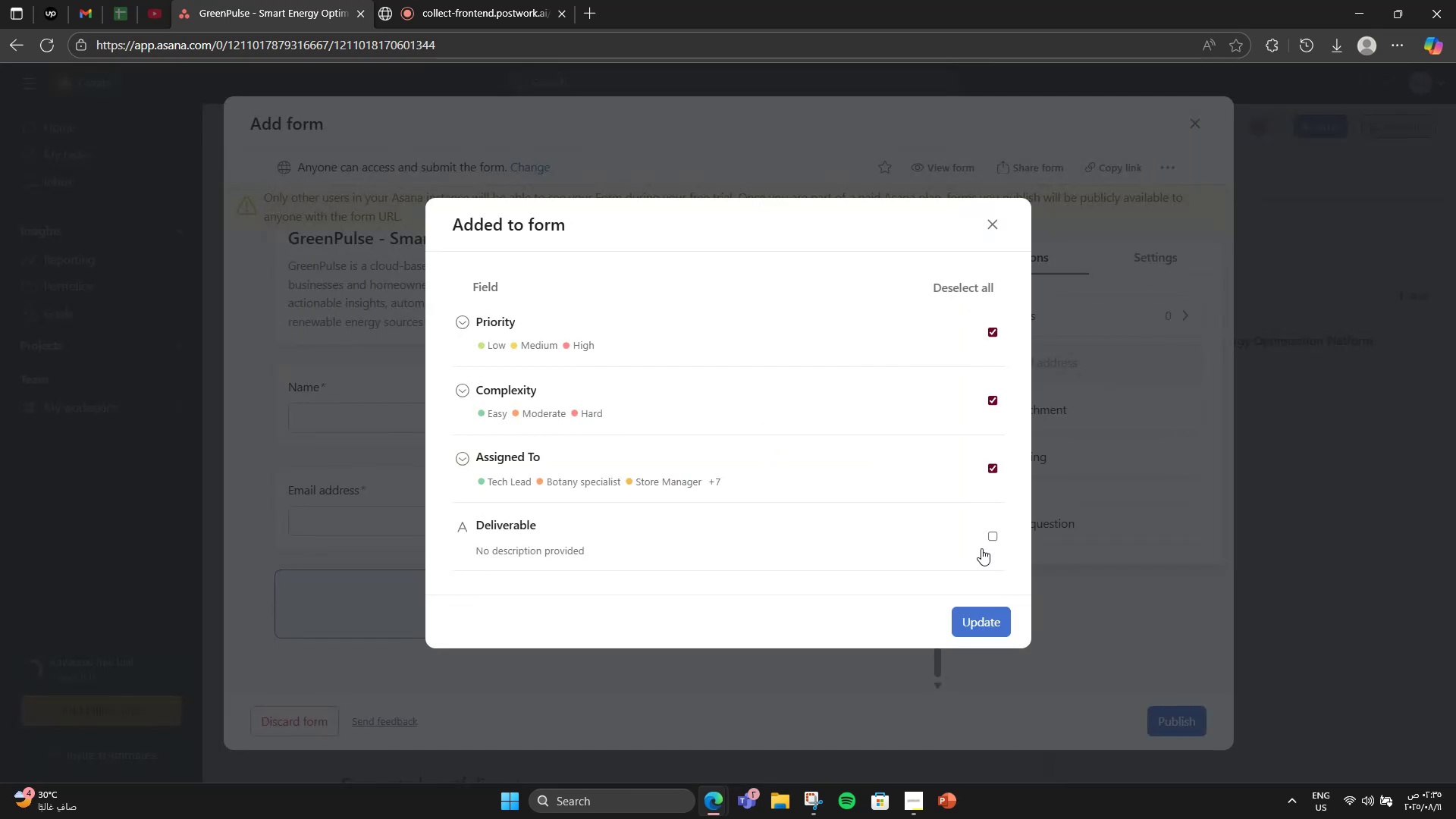 
left_click([981, 538])
 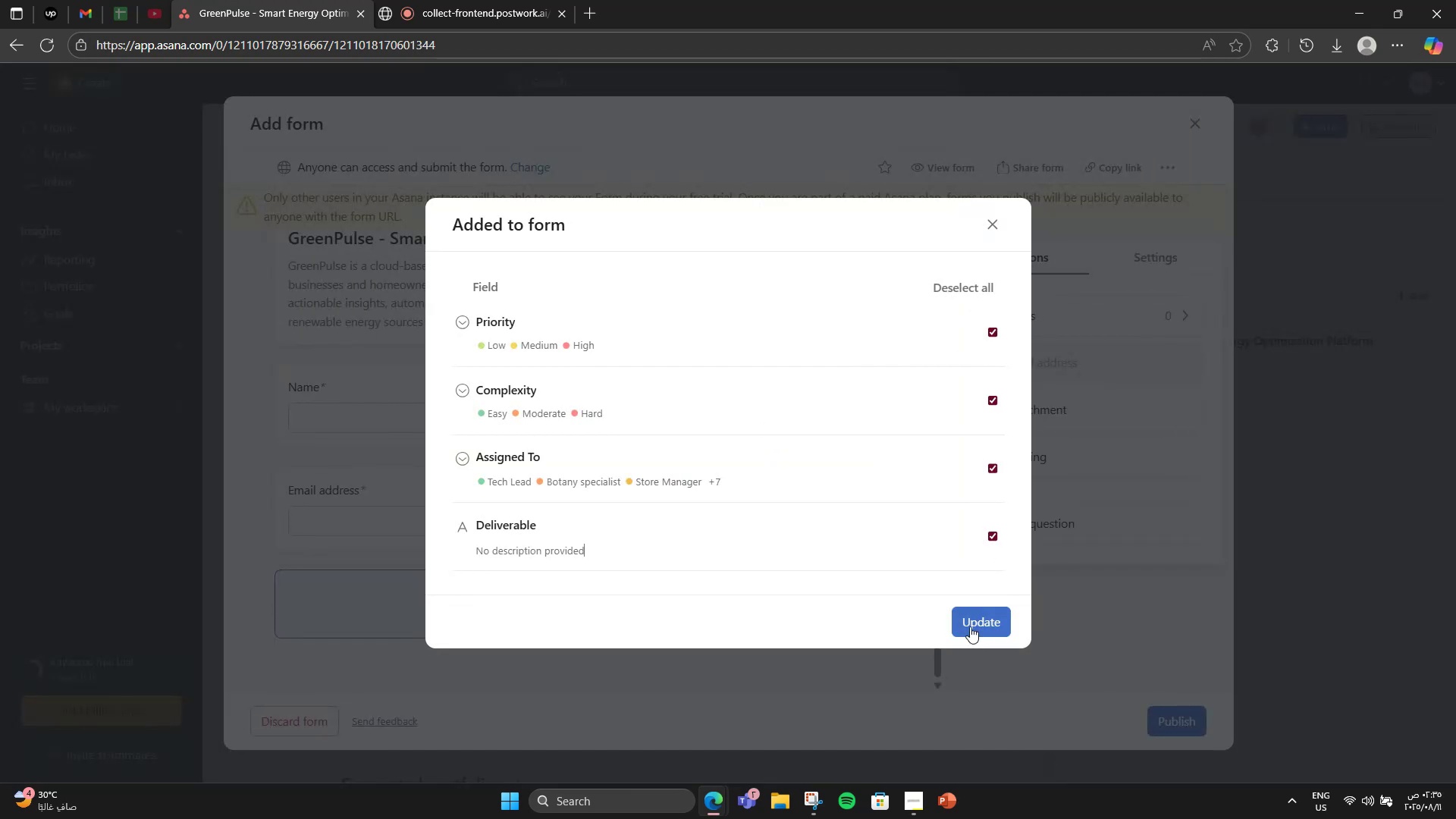 
left_click([970, 610])
 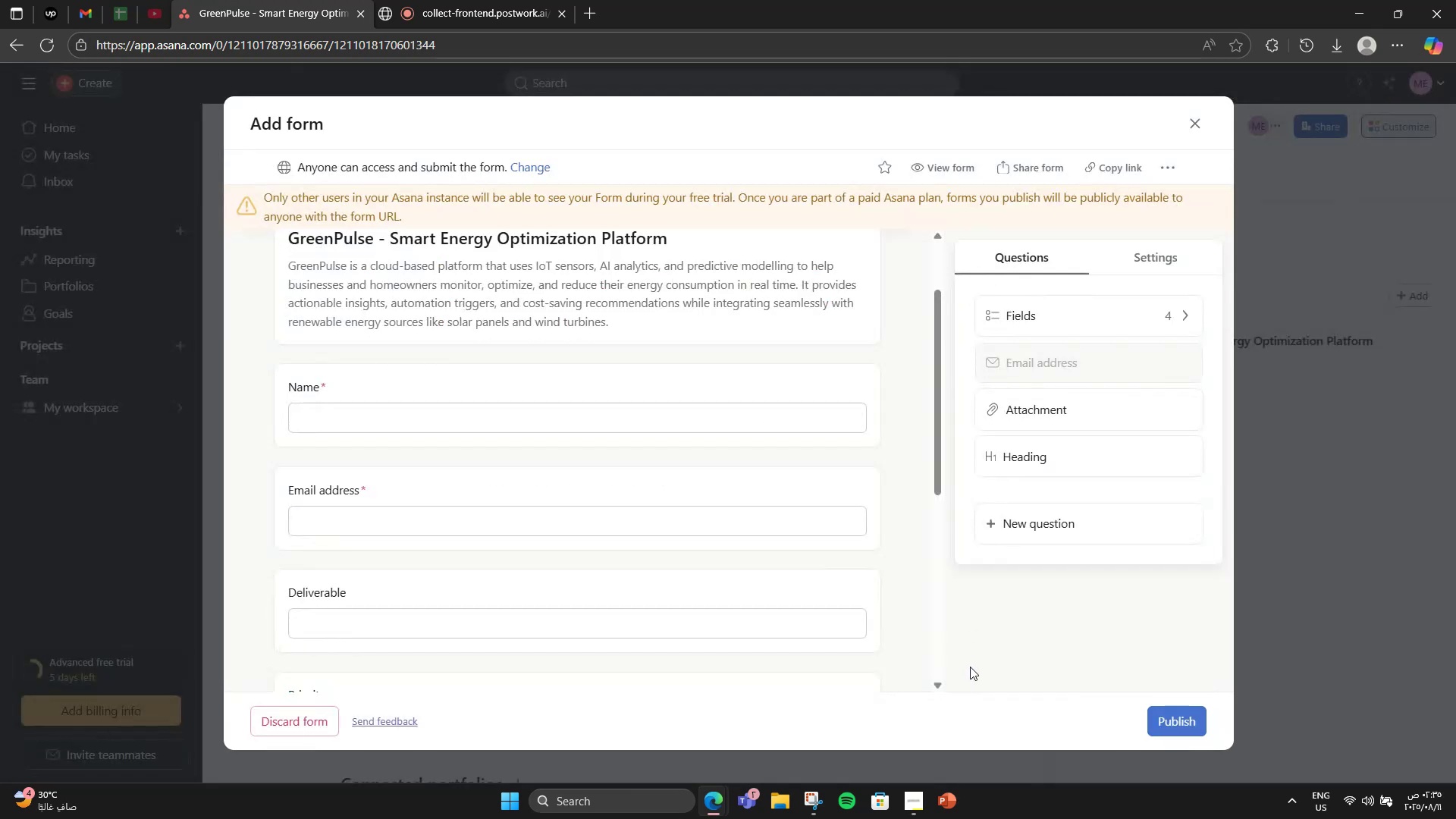 
scroll: coordinate [856, 517], scroll_direction: down, amount: 6.0
 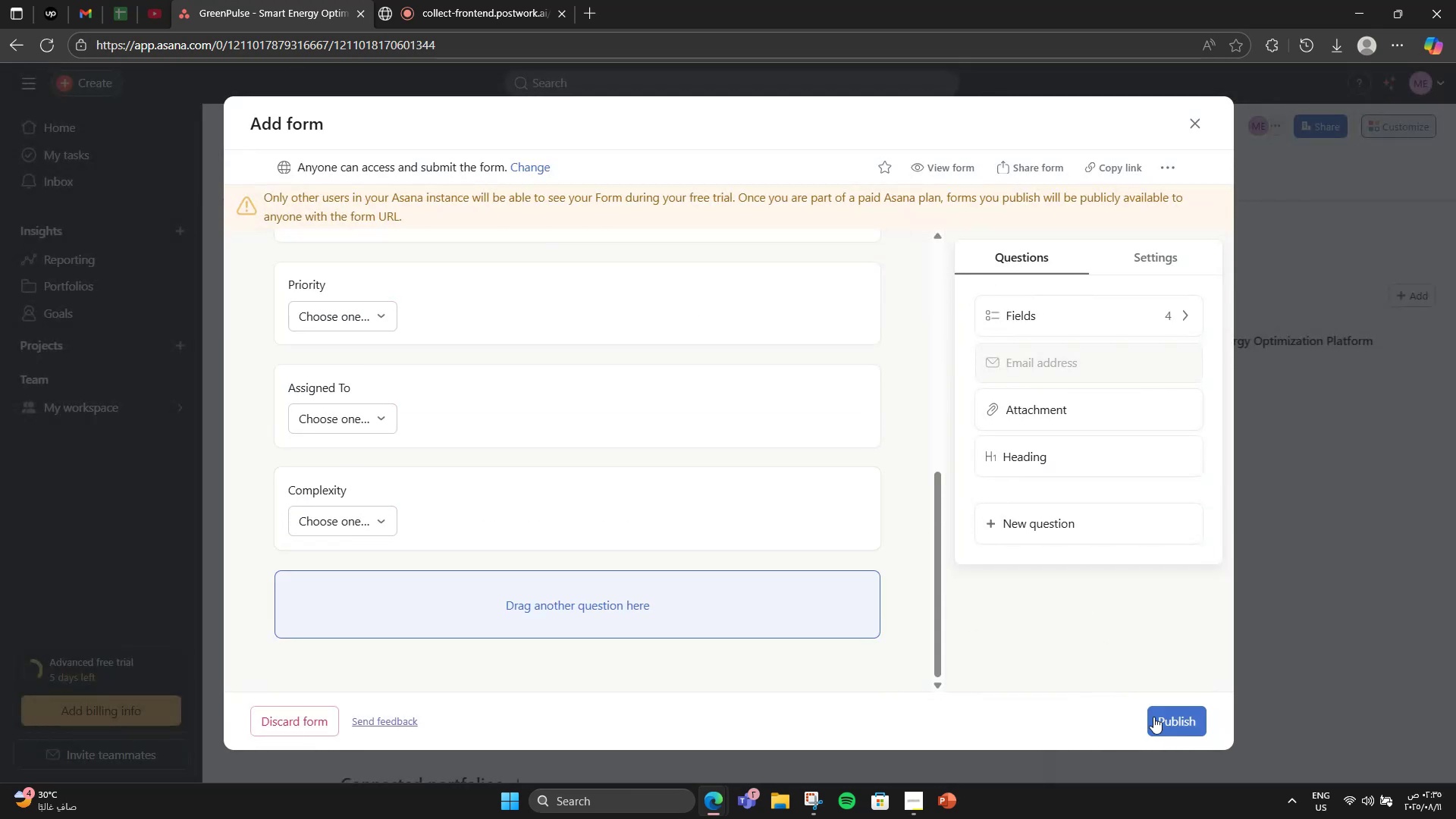 
left_click([1166, 721])
 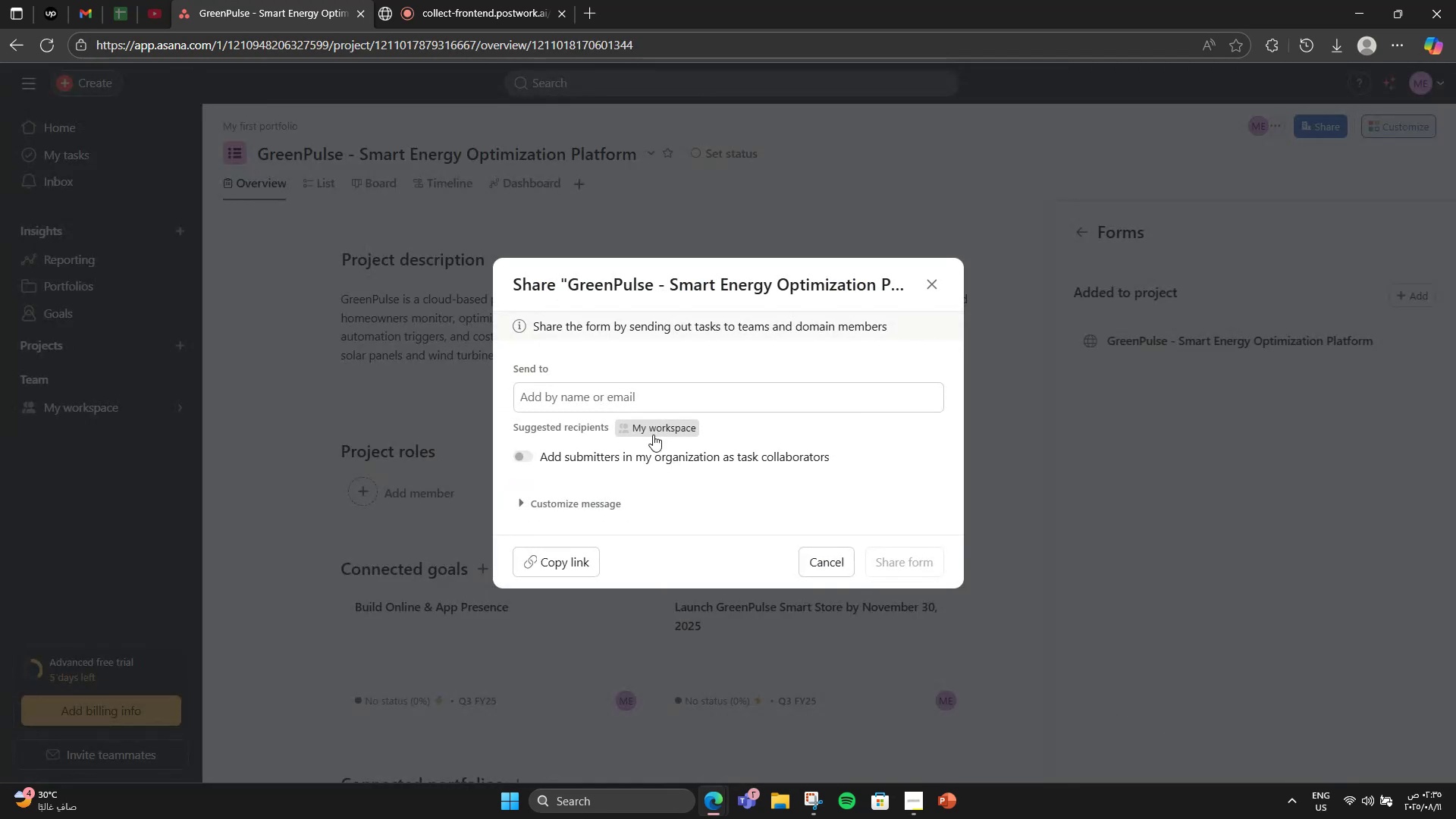 
left_click([664, 406])
 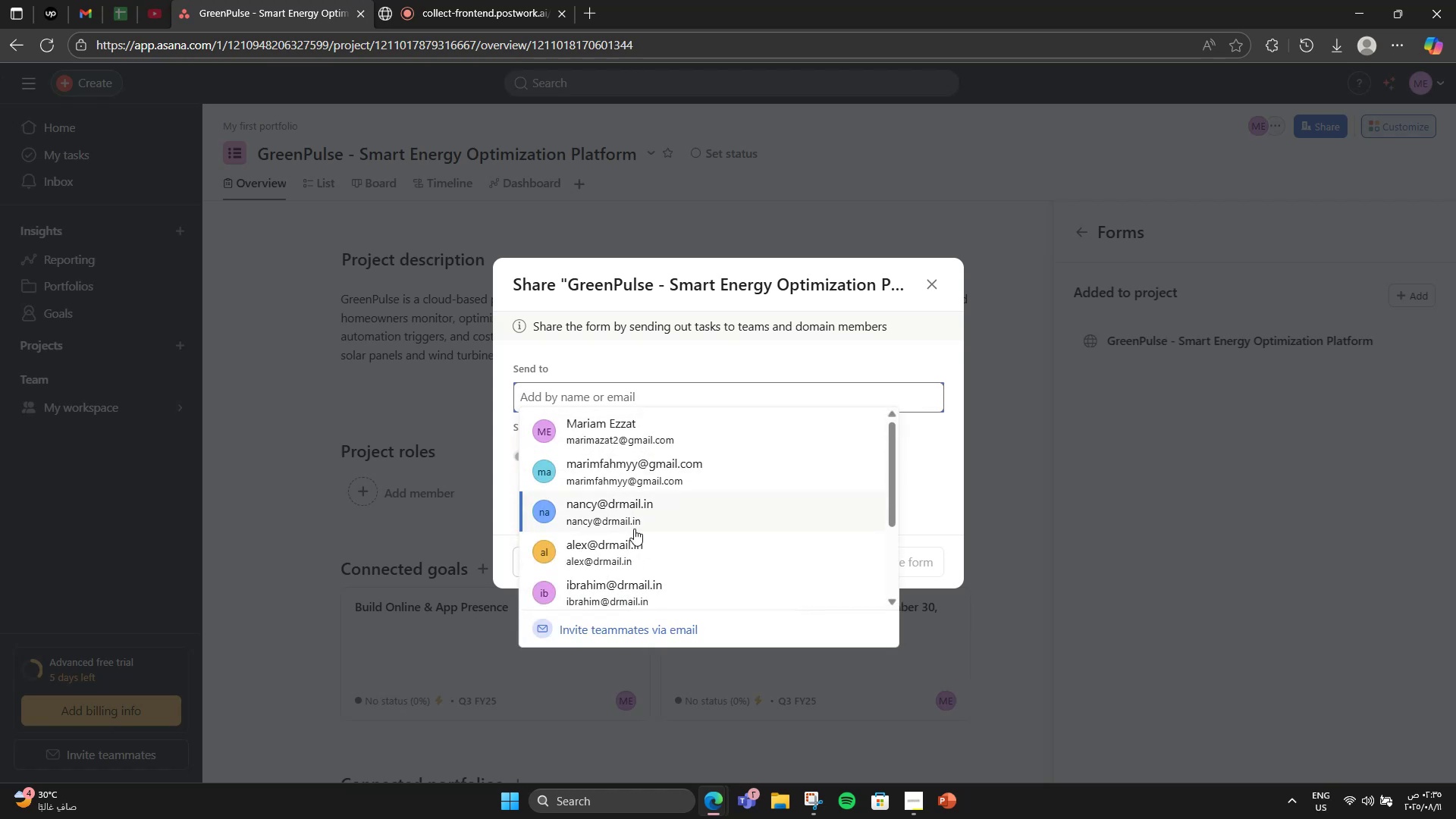 
left_click([634, 536])
 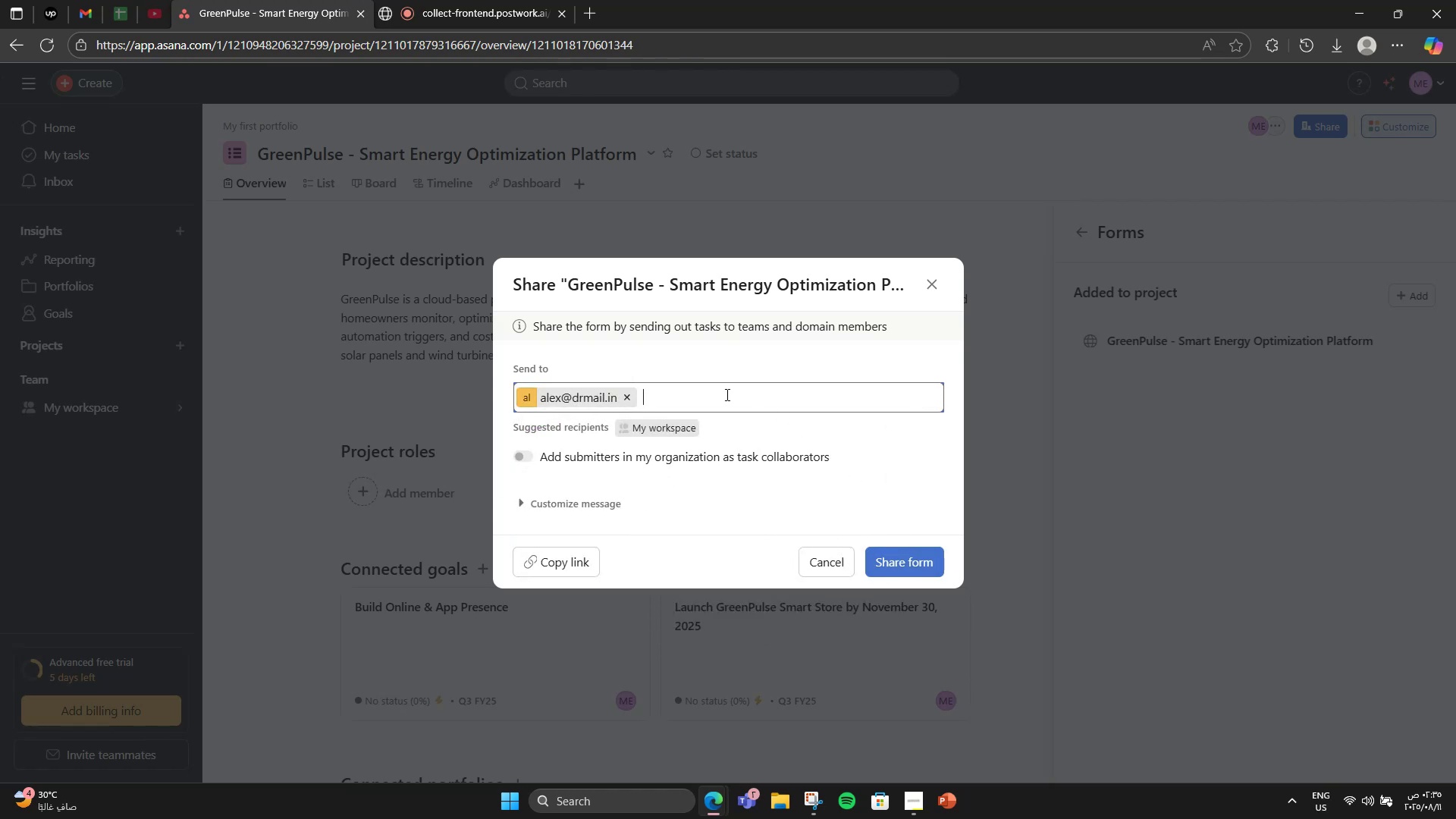 
key(N)
 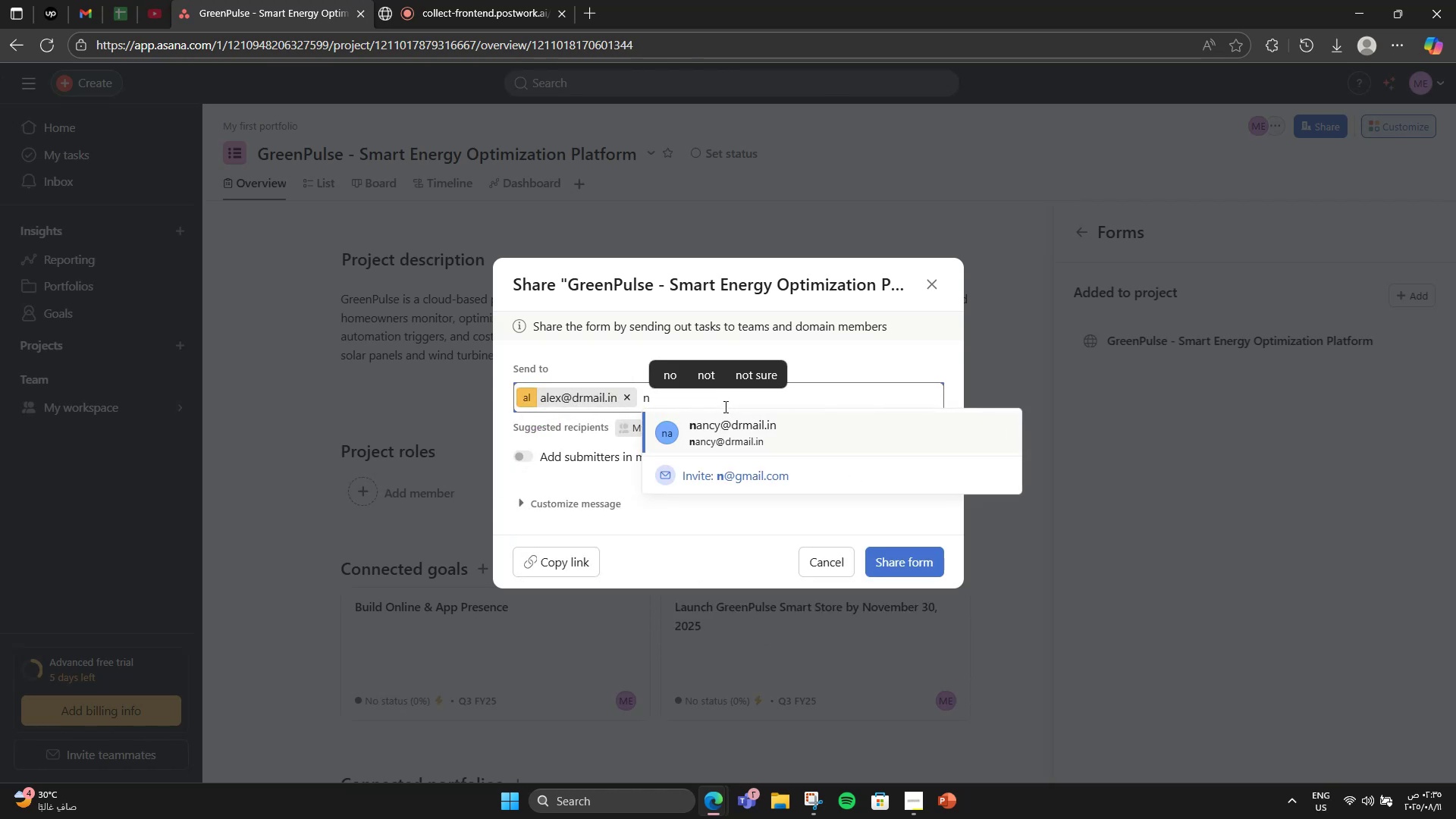 
left_click([737, 422])
 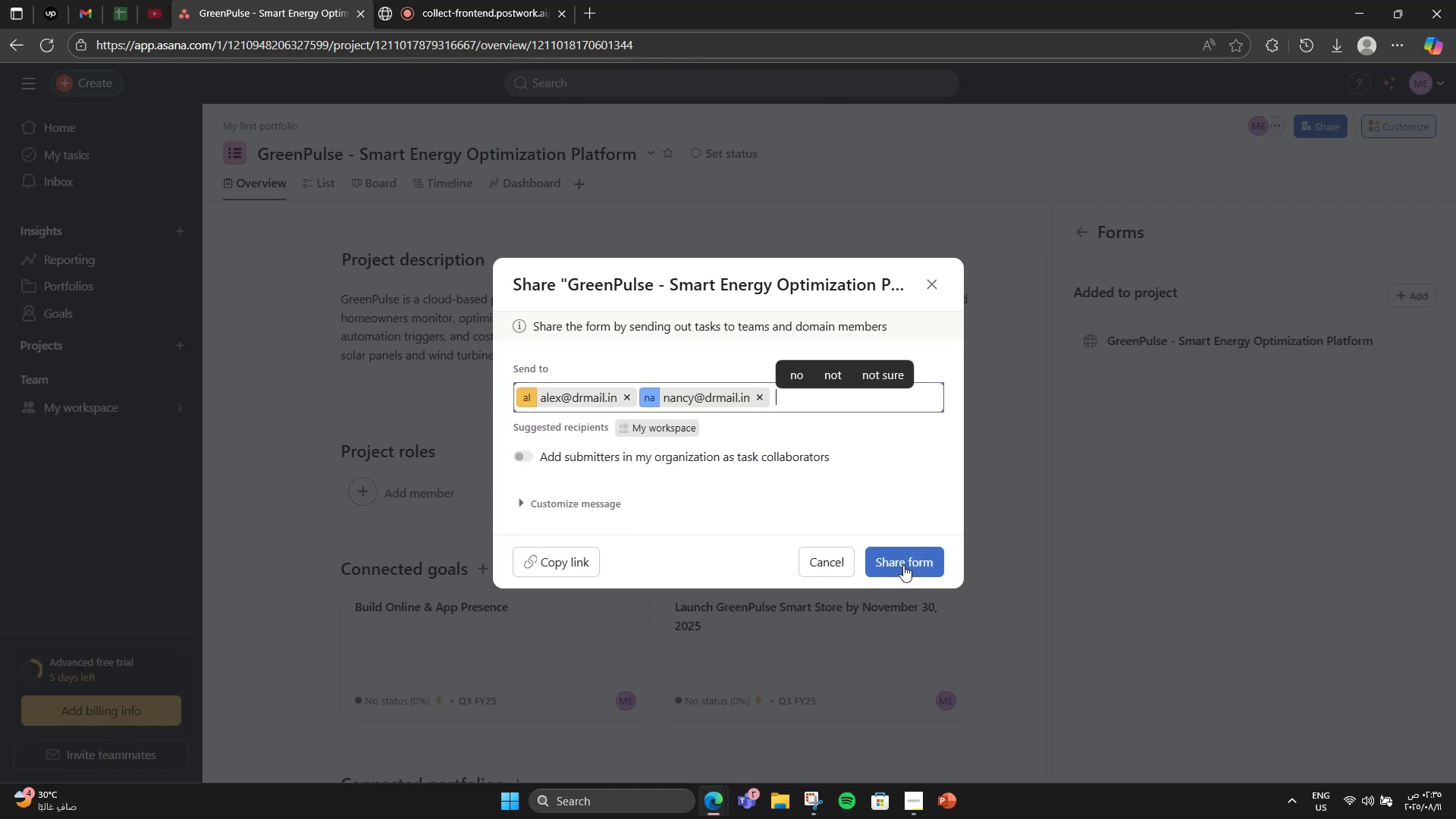 
left_click([517, 504])
 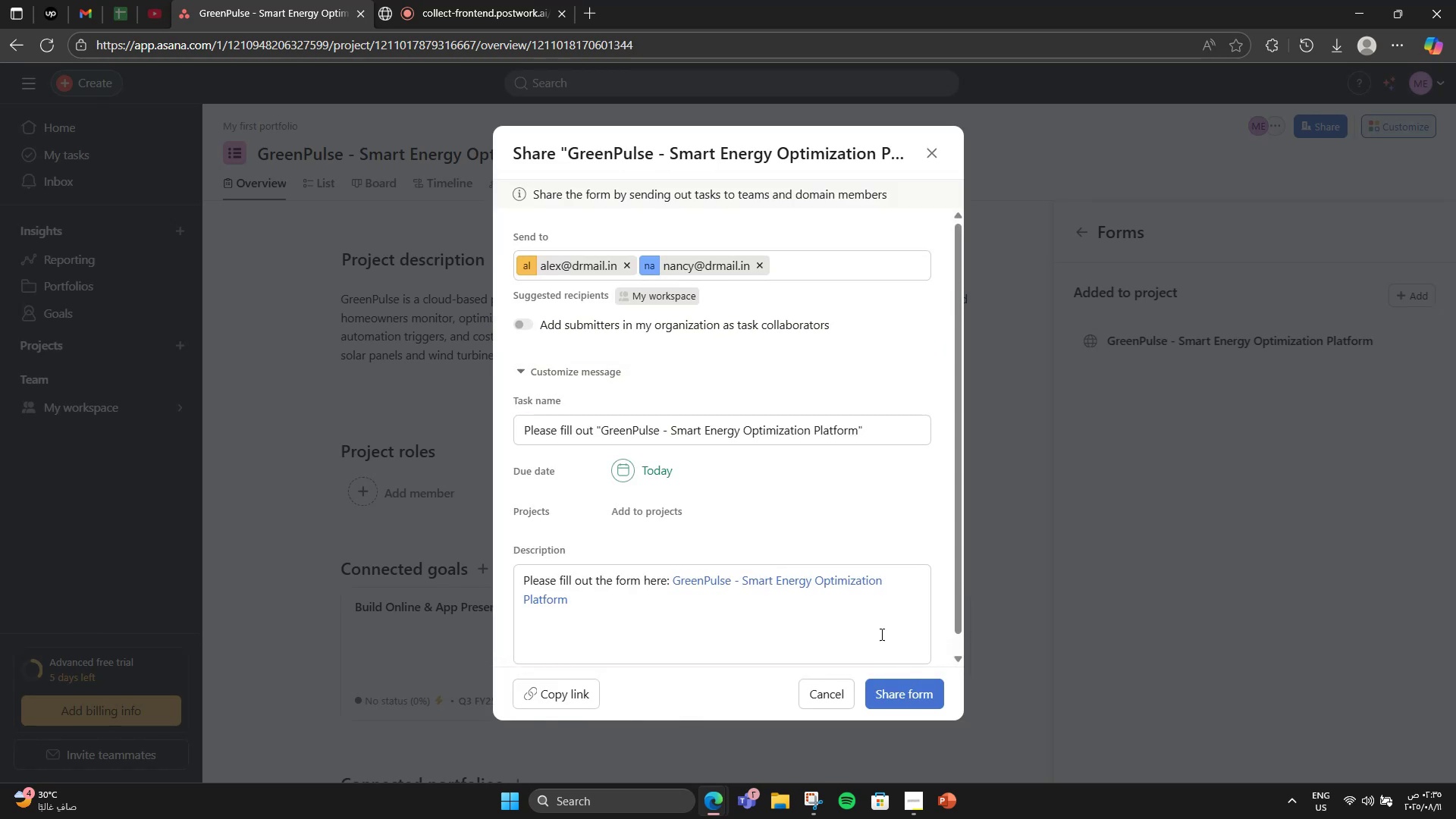 
scroll: coordinate [879, 645], scroll_direction: down, amount: 3.0
 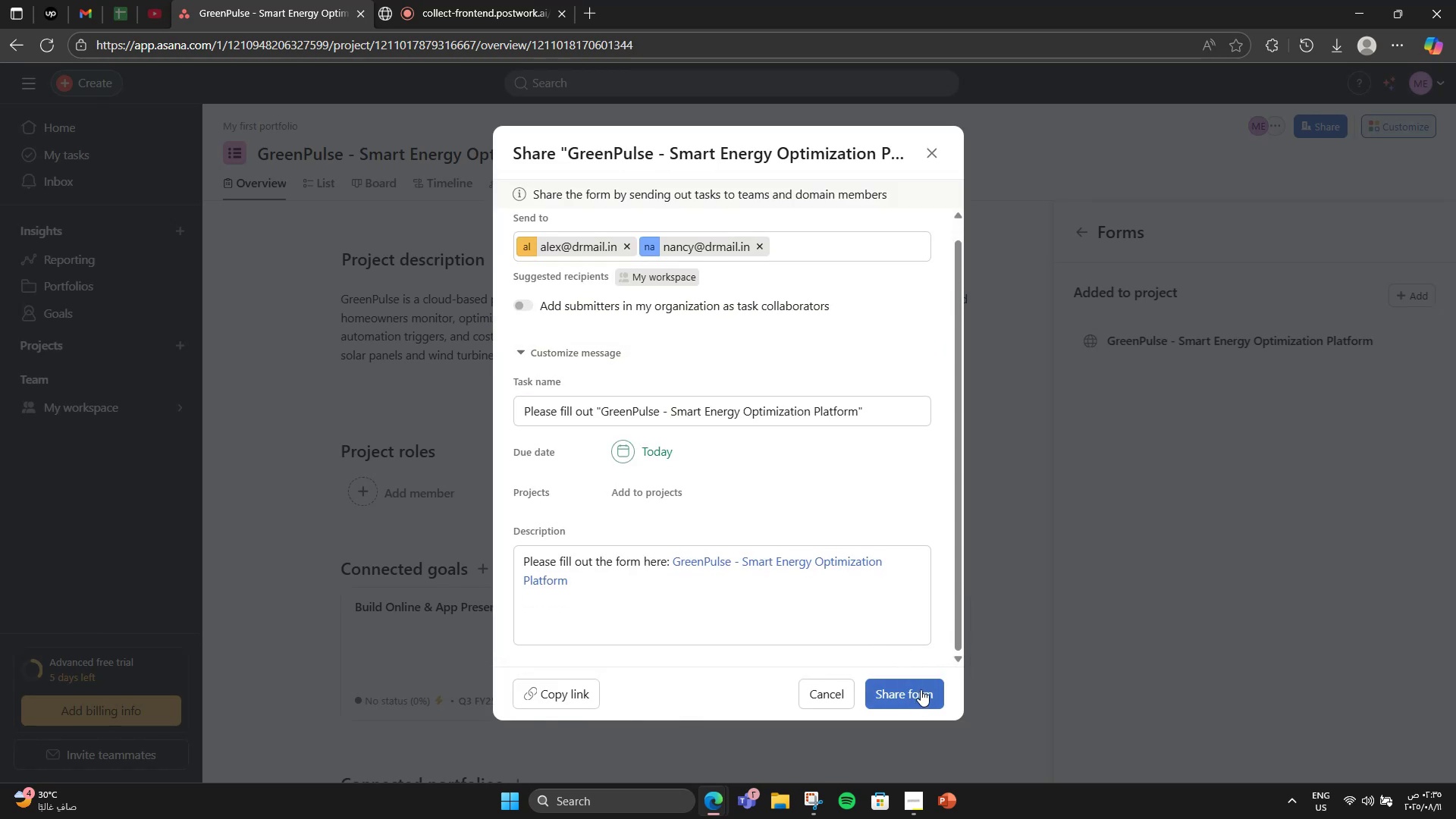 
left_click([921, 689])
 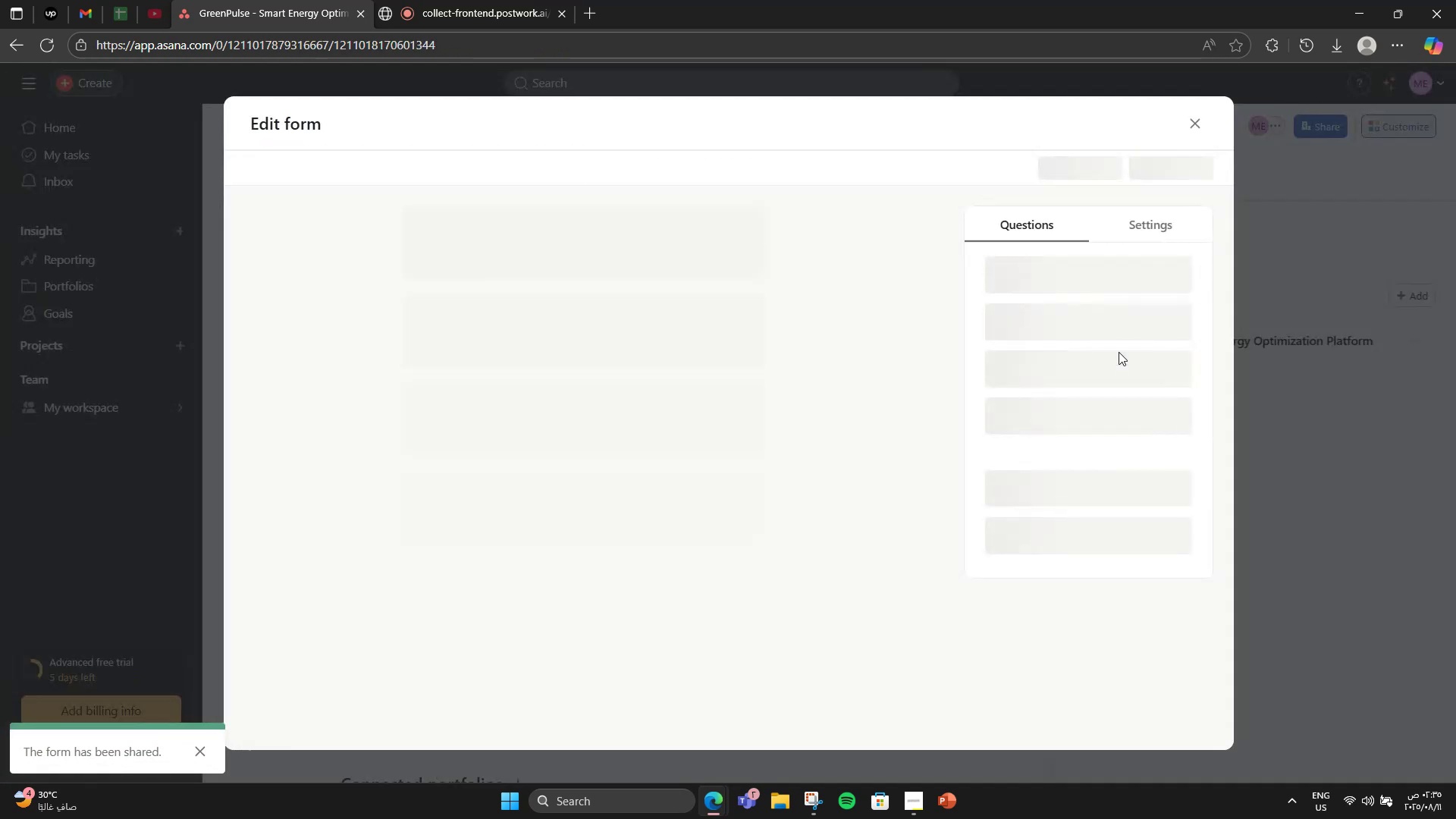 
scroll: coordinate [864, 442], scroll_direction: down, amount: 7.0
 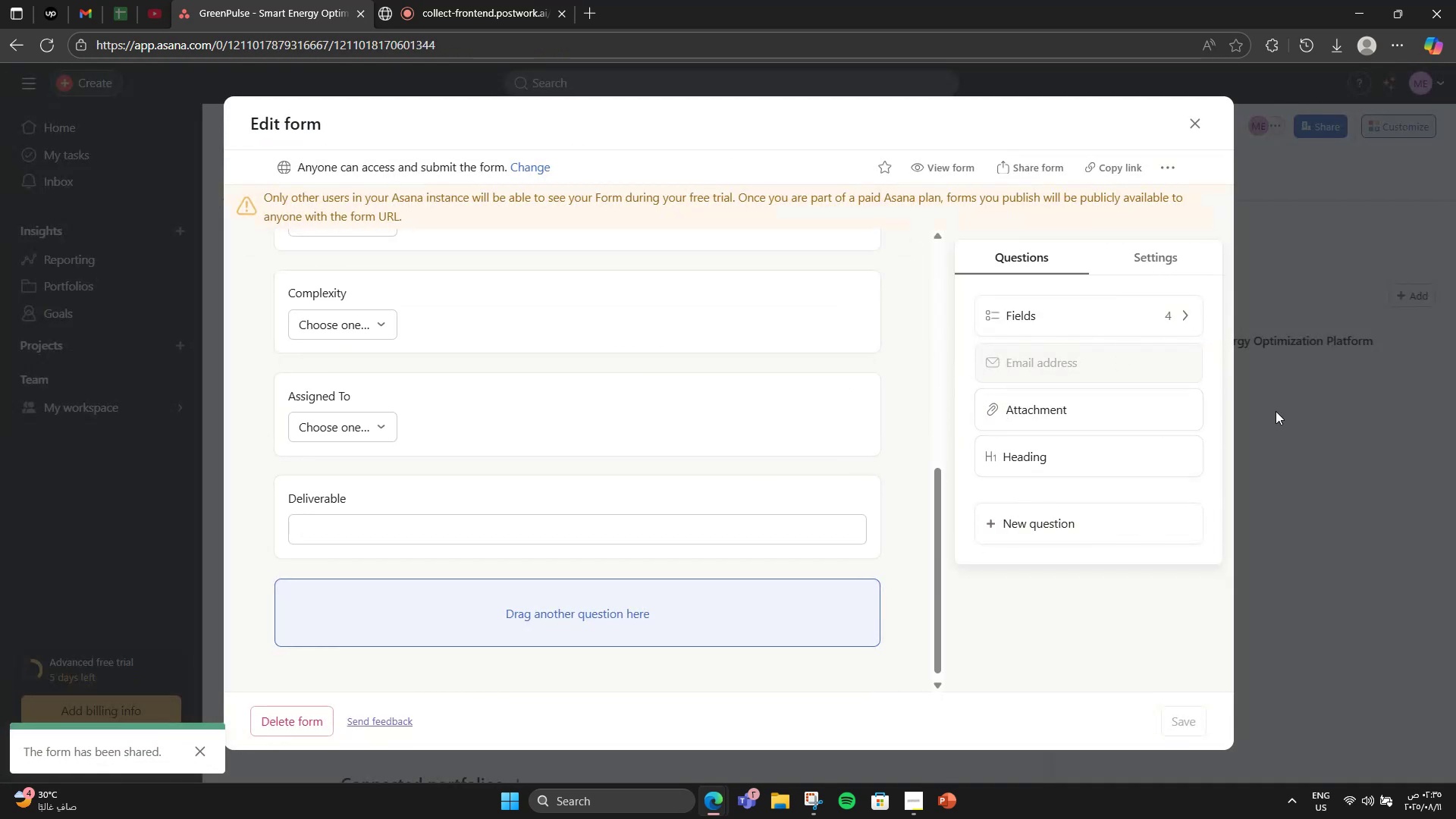 
left_click([1288, 399])
 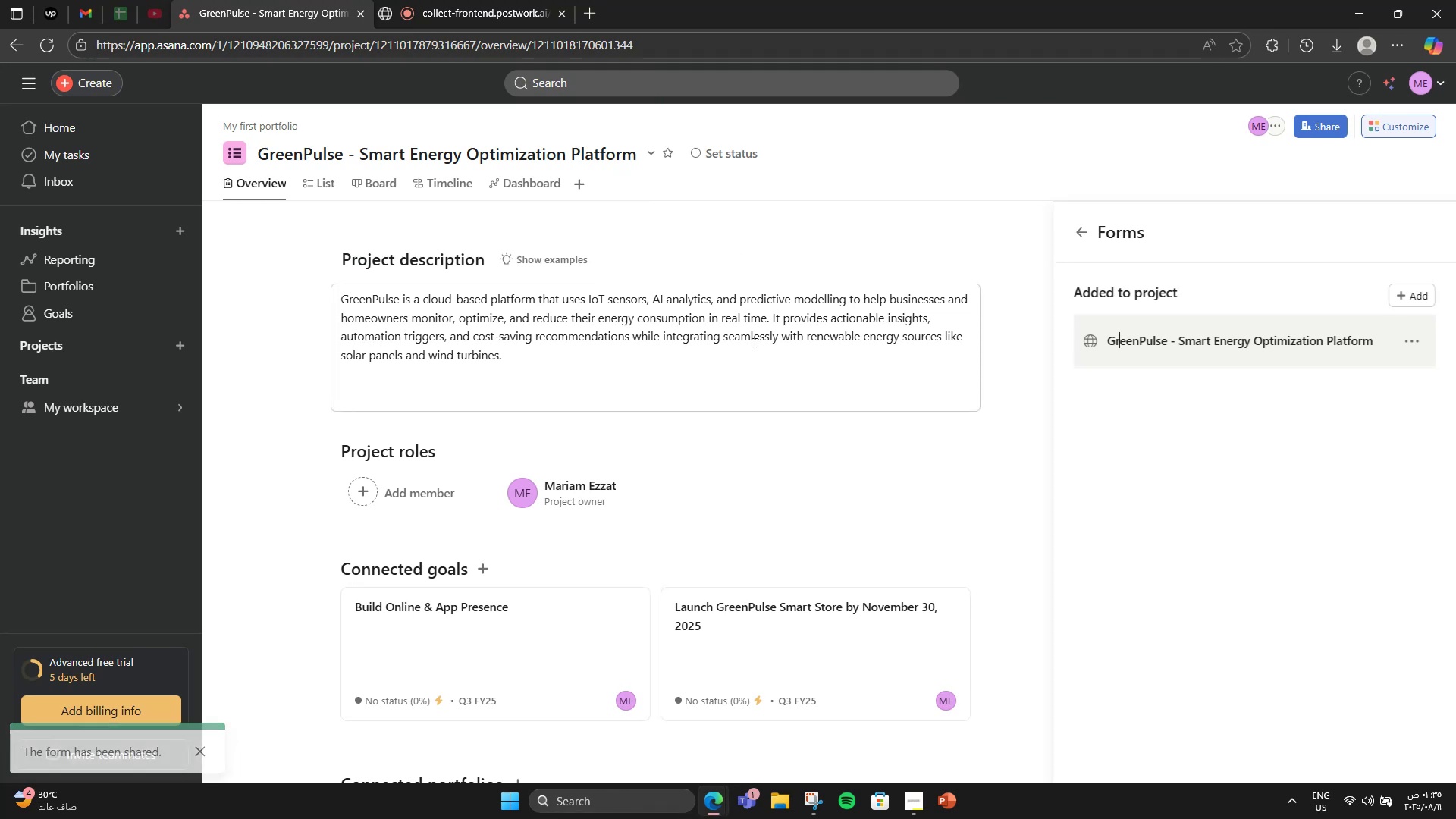 
wait(7.58)
 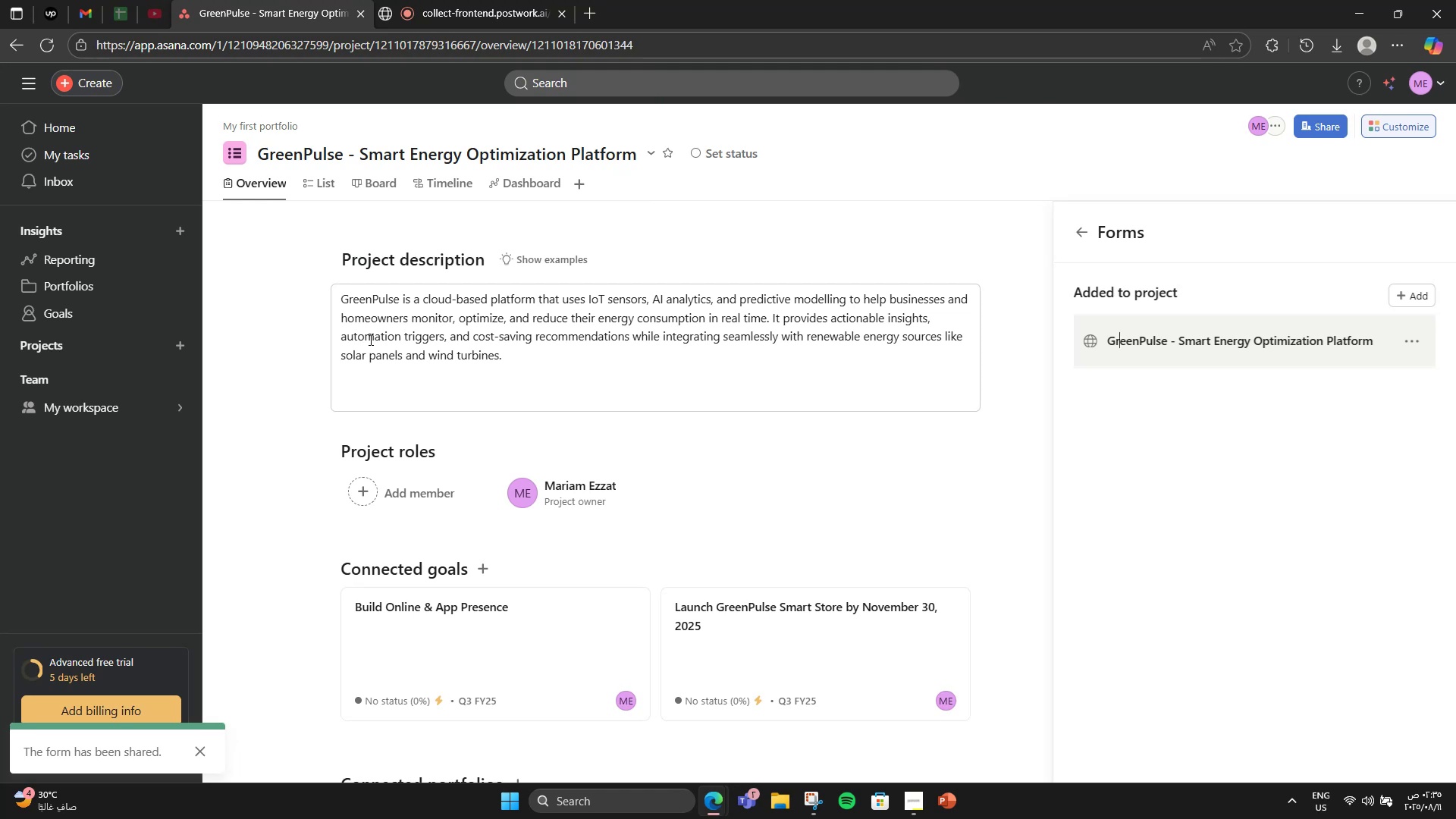 
scroll: coordinate [869, 347], scroll_direction: down, amount: 2.0
 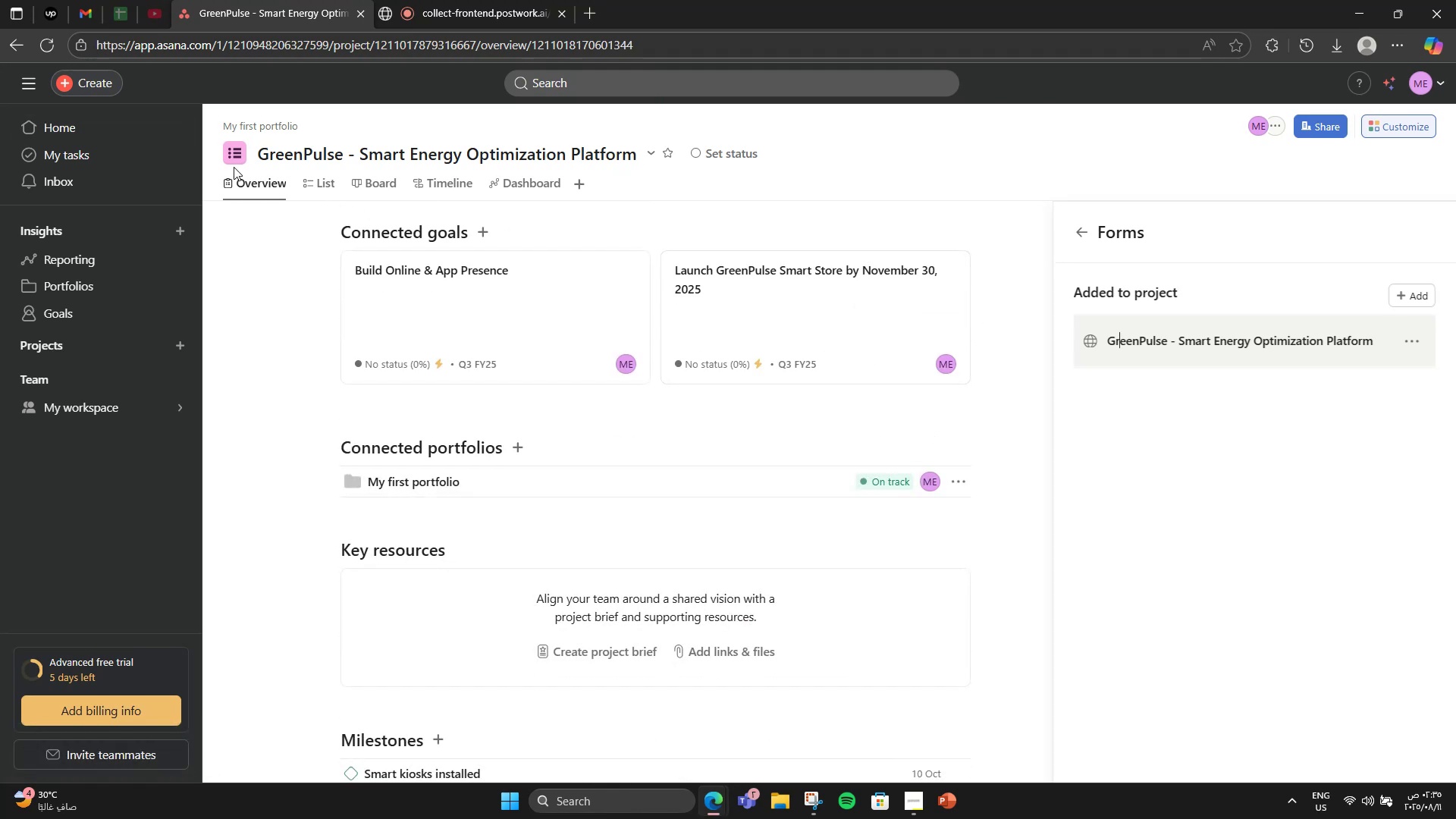 
left_click([228, 149])
 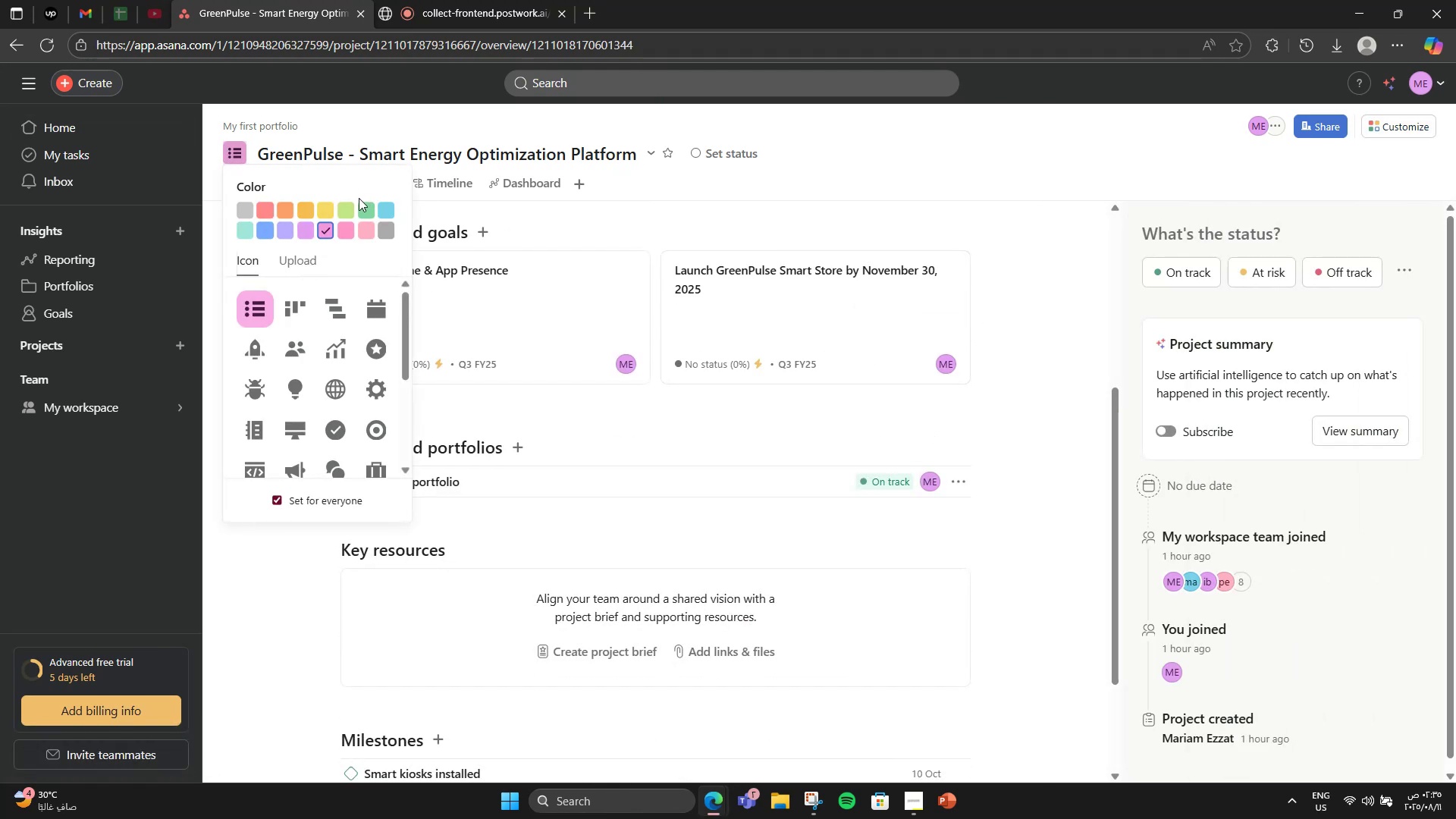 
left_click([361, 206])
 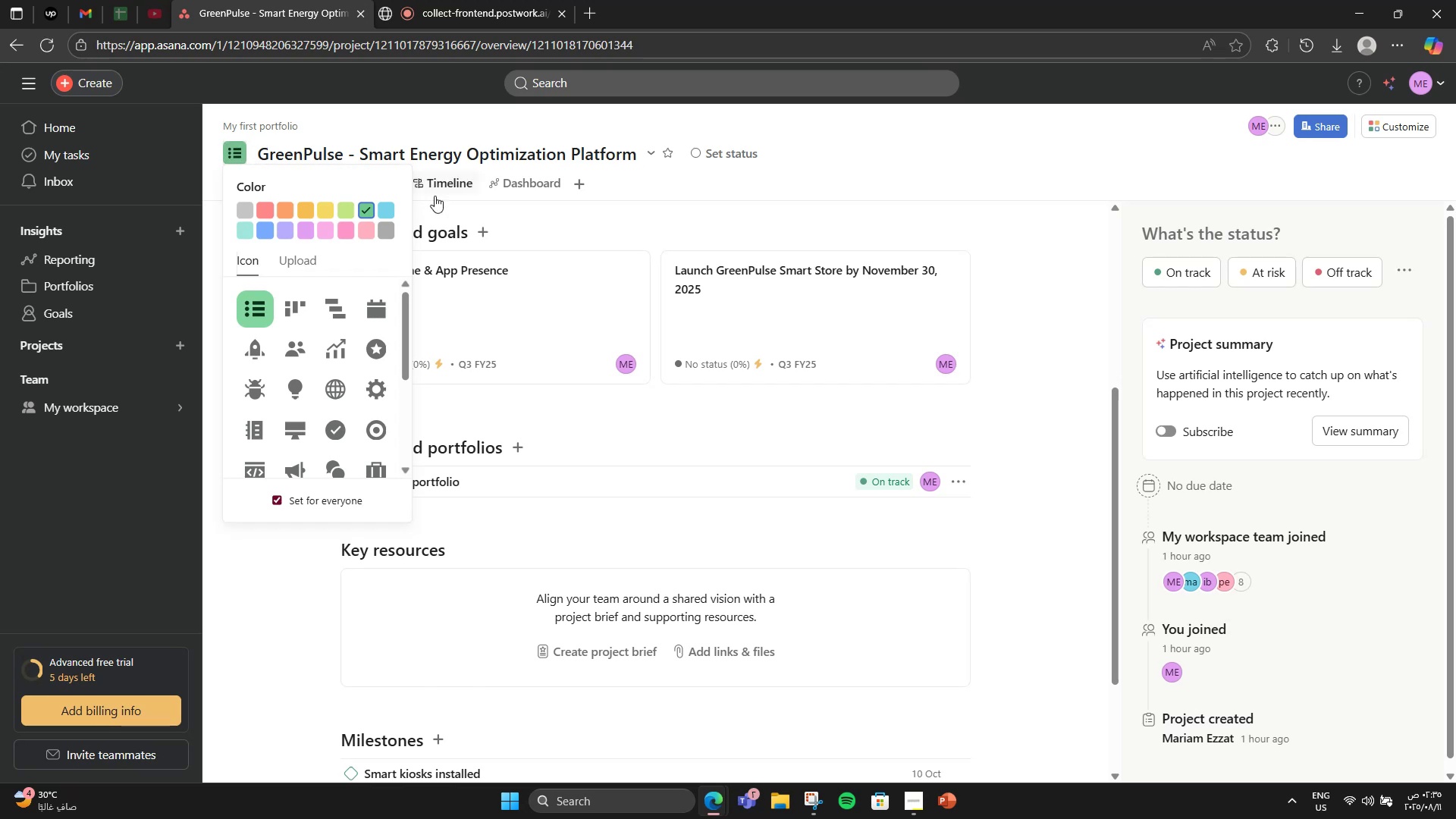 
scroll: coordinate [362, 353], scroll_direction: down, amount: 4.0
 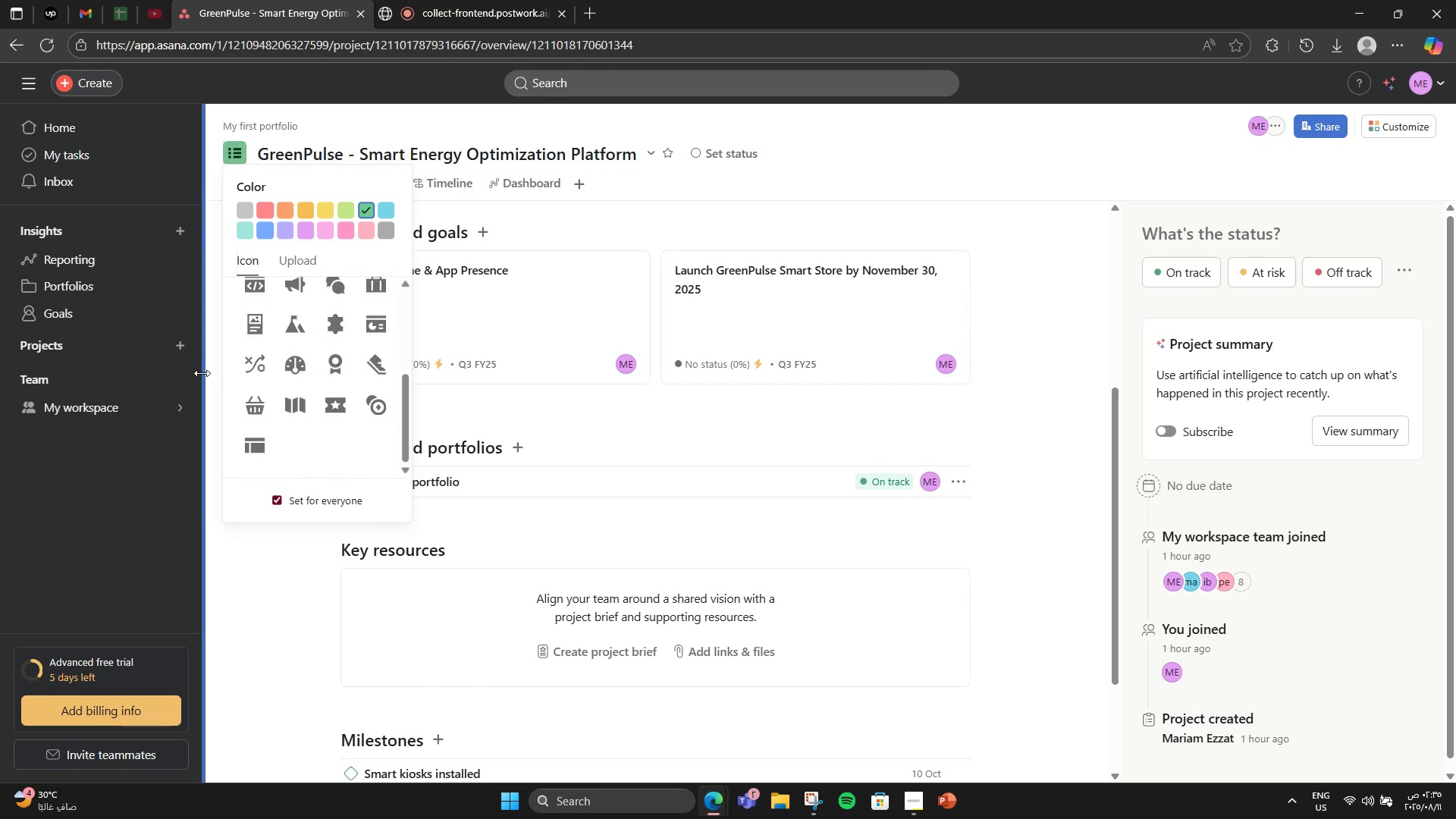 
left_click([259, 395])
 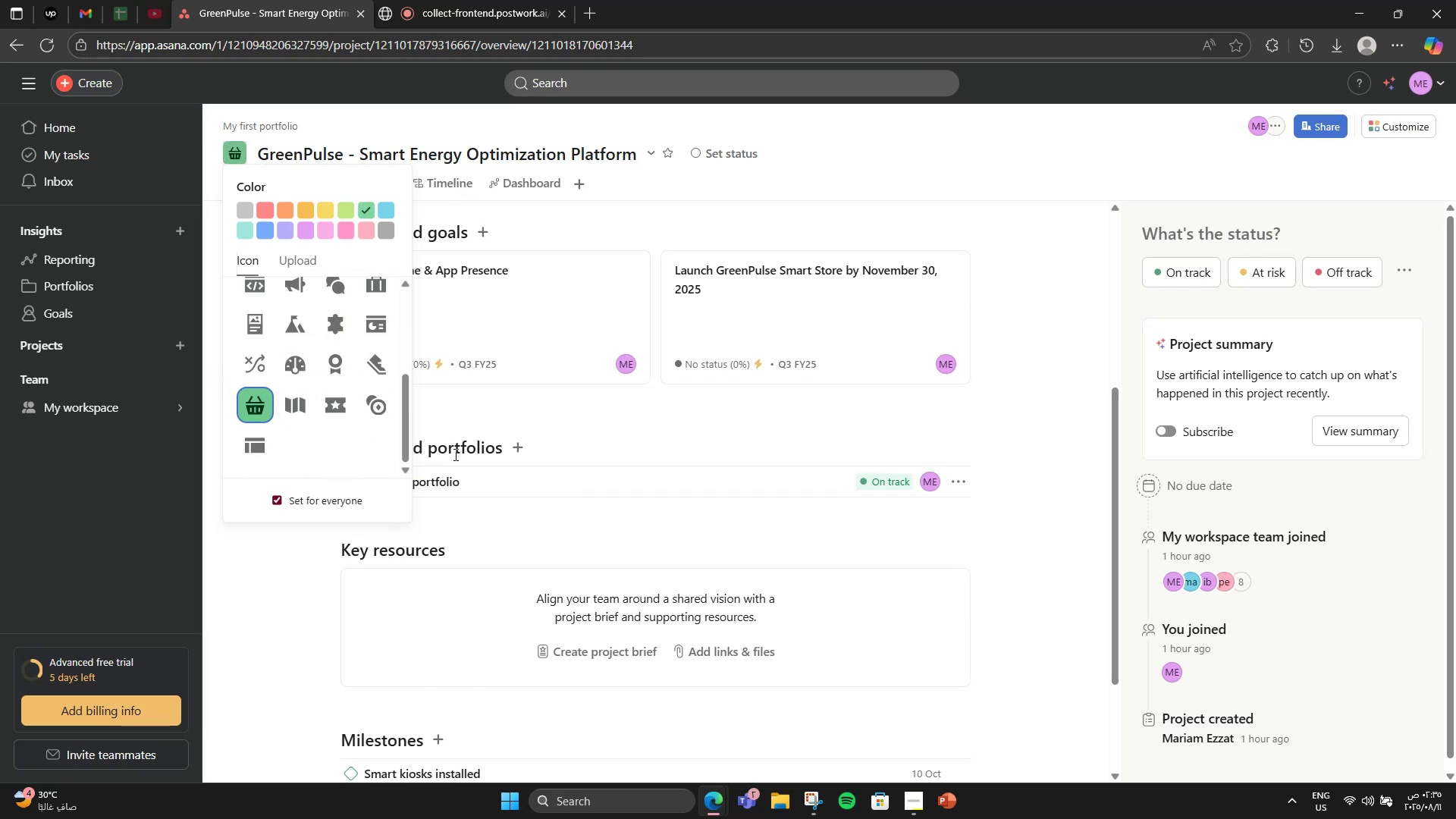 
left_click([454, 422])
 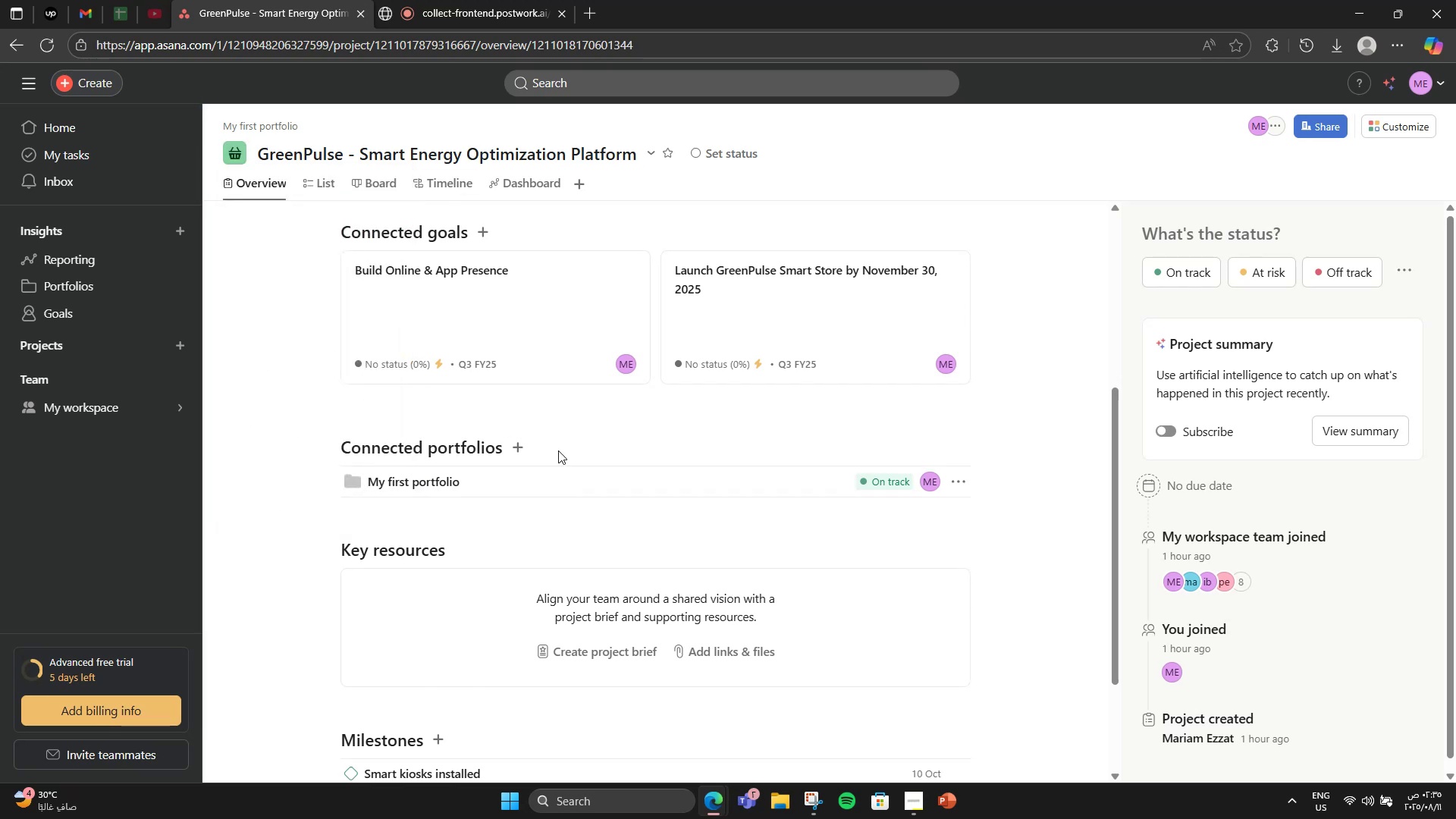 
scroll: coordinate [582, 453], scroll_direction: up, amount: 1.0
 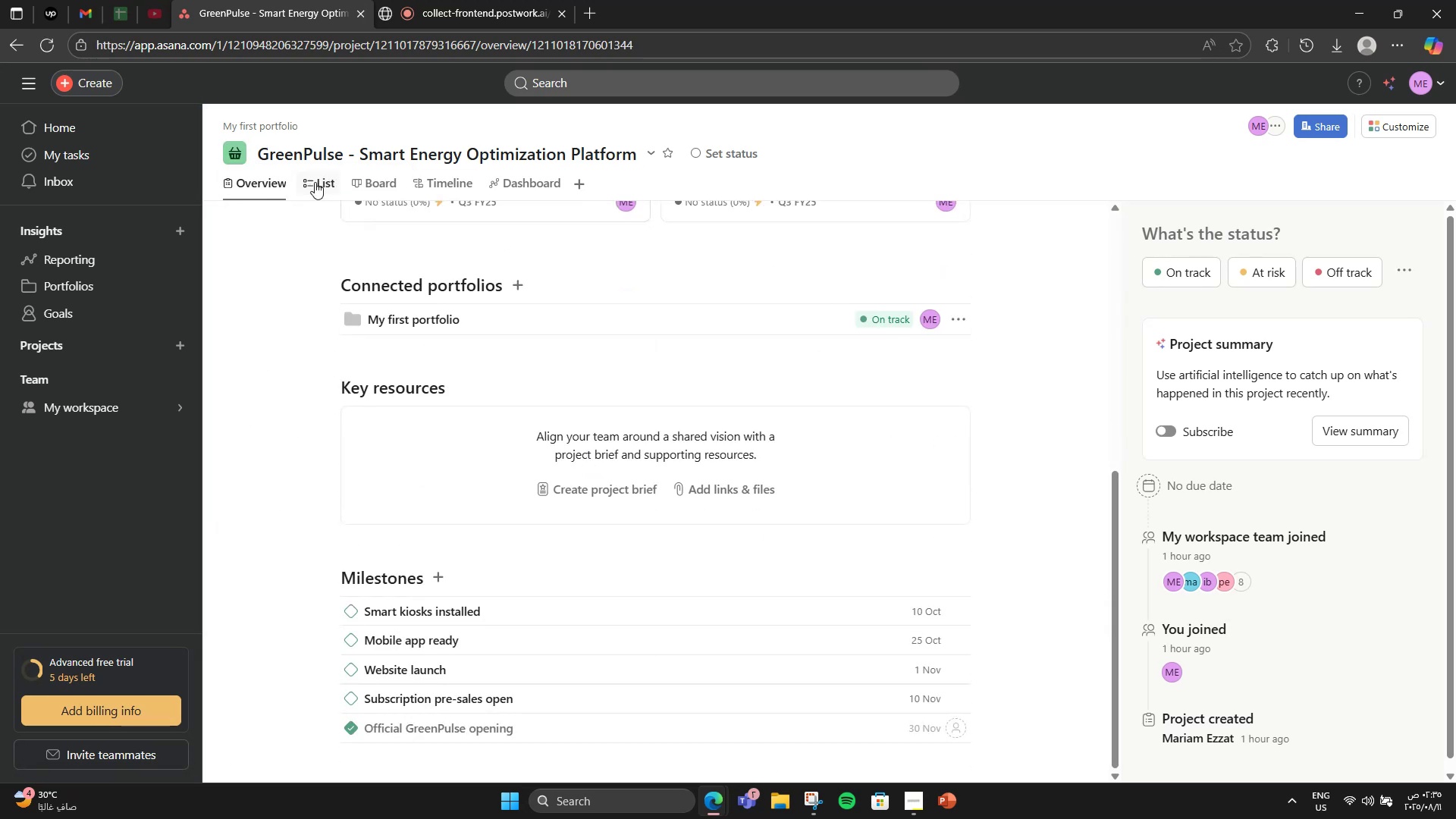 
left_click([315, 182])
 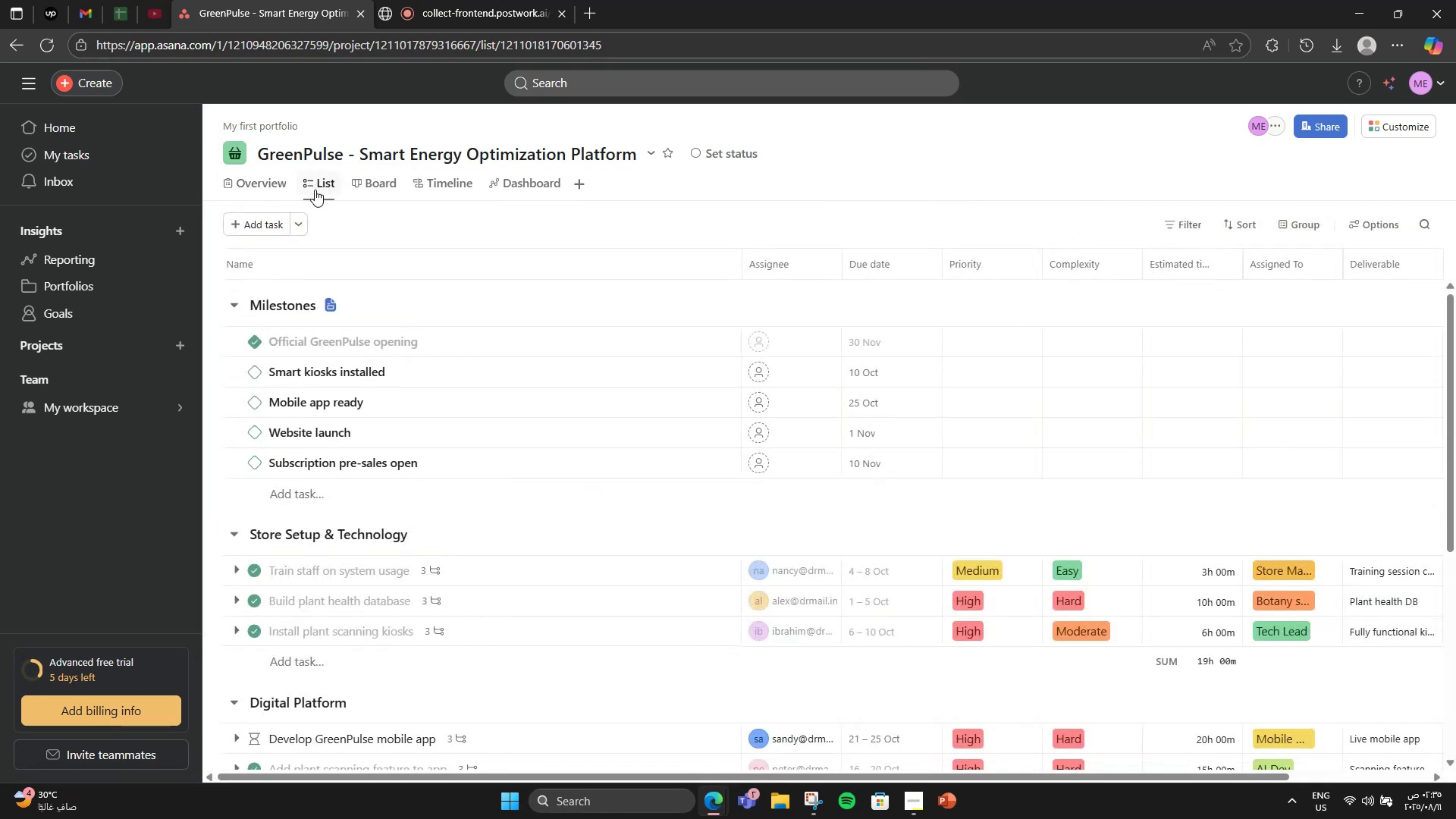 
scroll: coordinate [478, 331], scroll_direction: down, amount: 6.0
 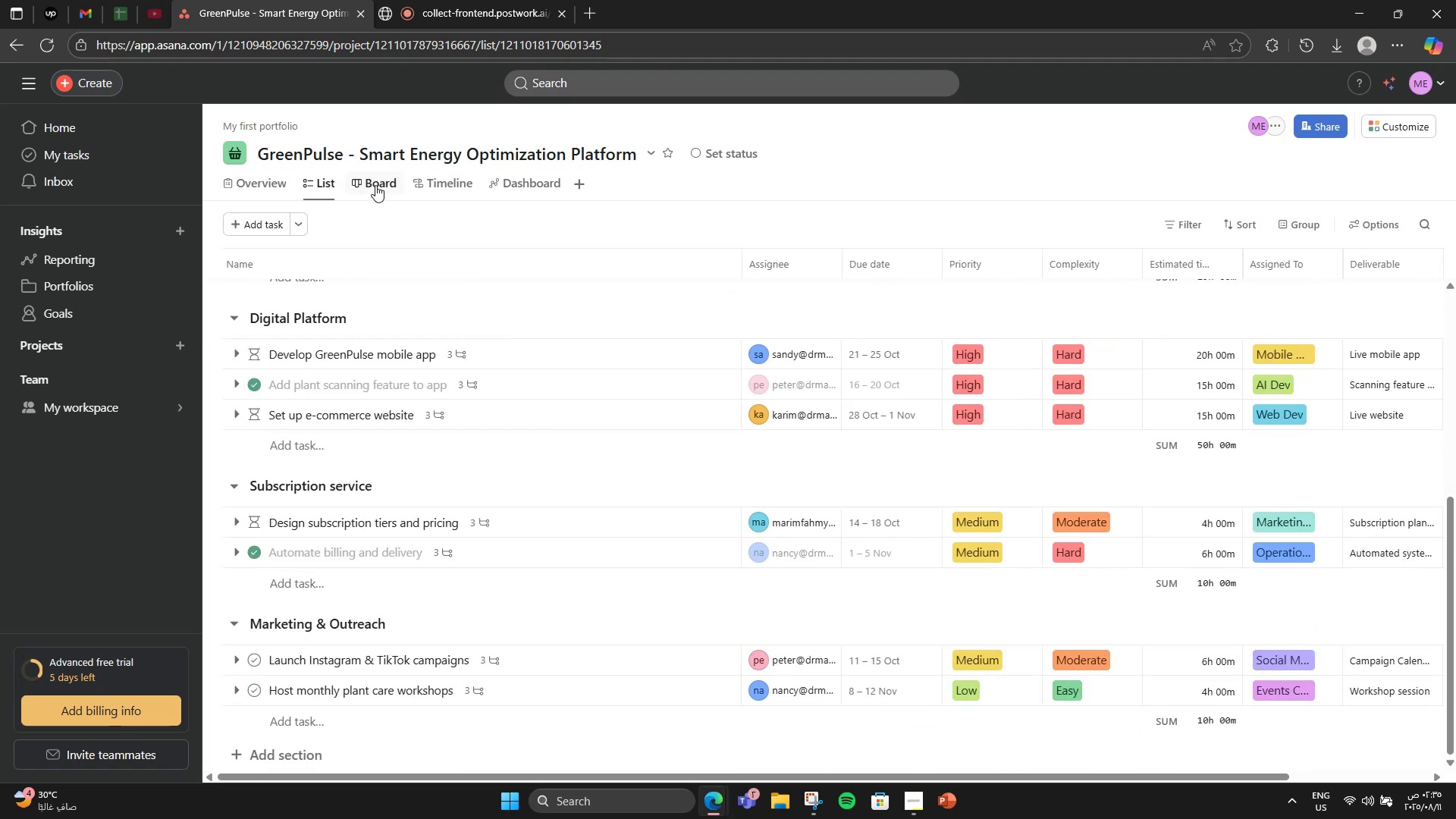 